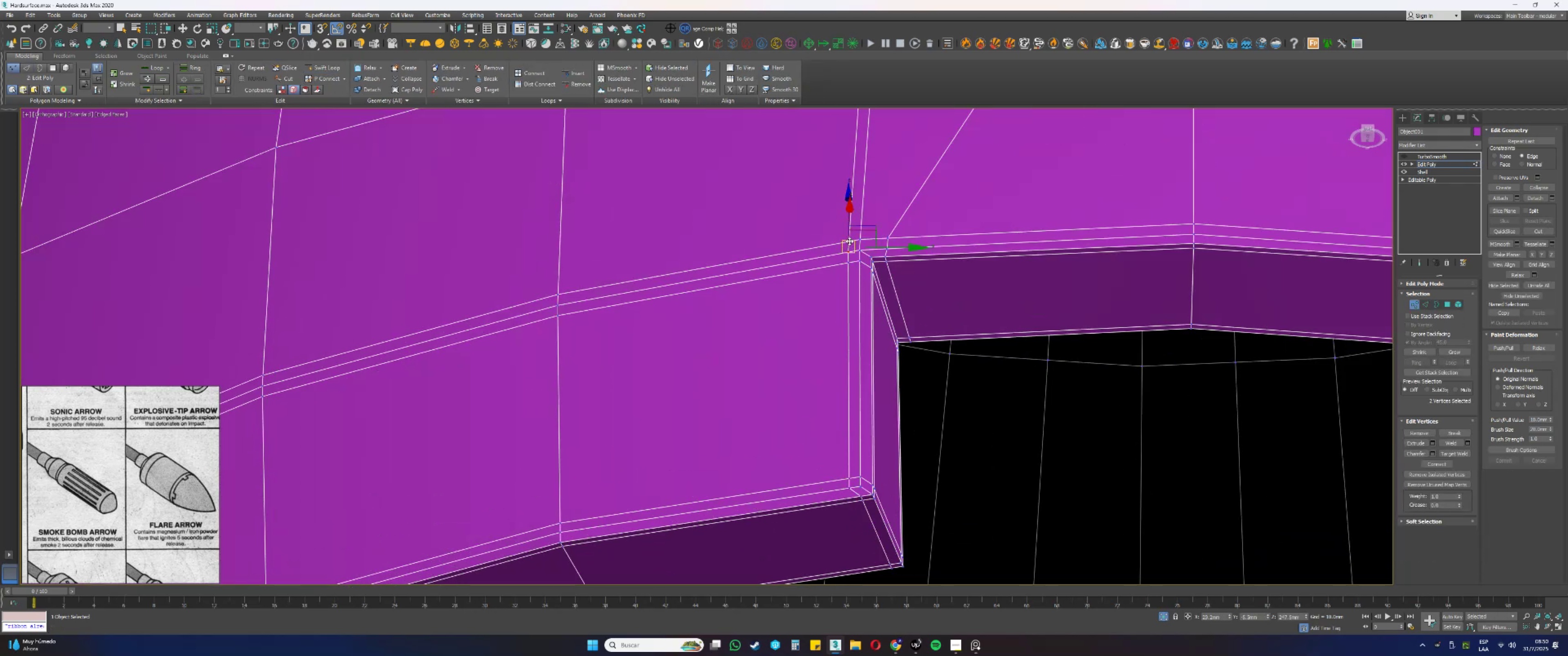 
scroll: coordinate [849, 241], scroll_direction: up, amount: 1.0
 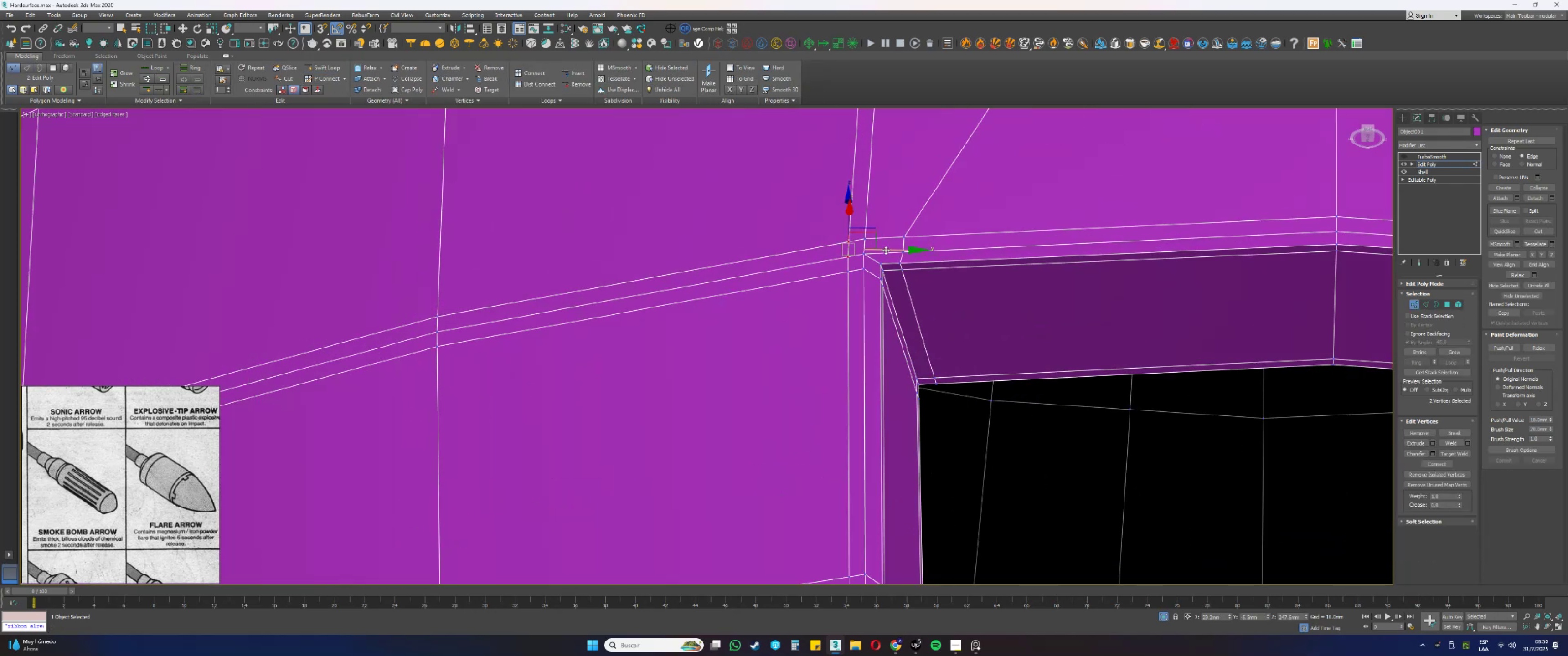 
left_click_drag(start_coordinate=[886, 250], to_coordinate=[881, 251])
 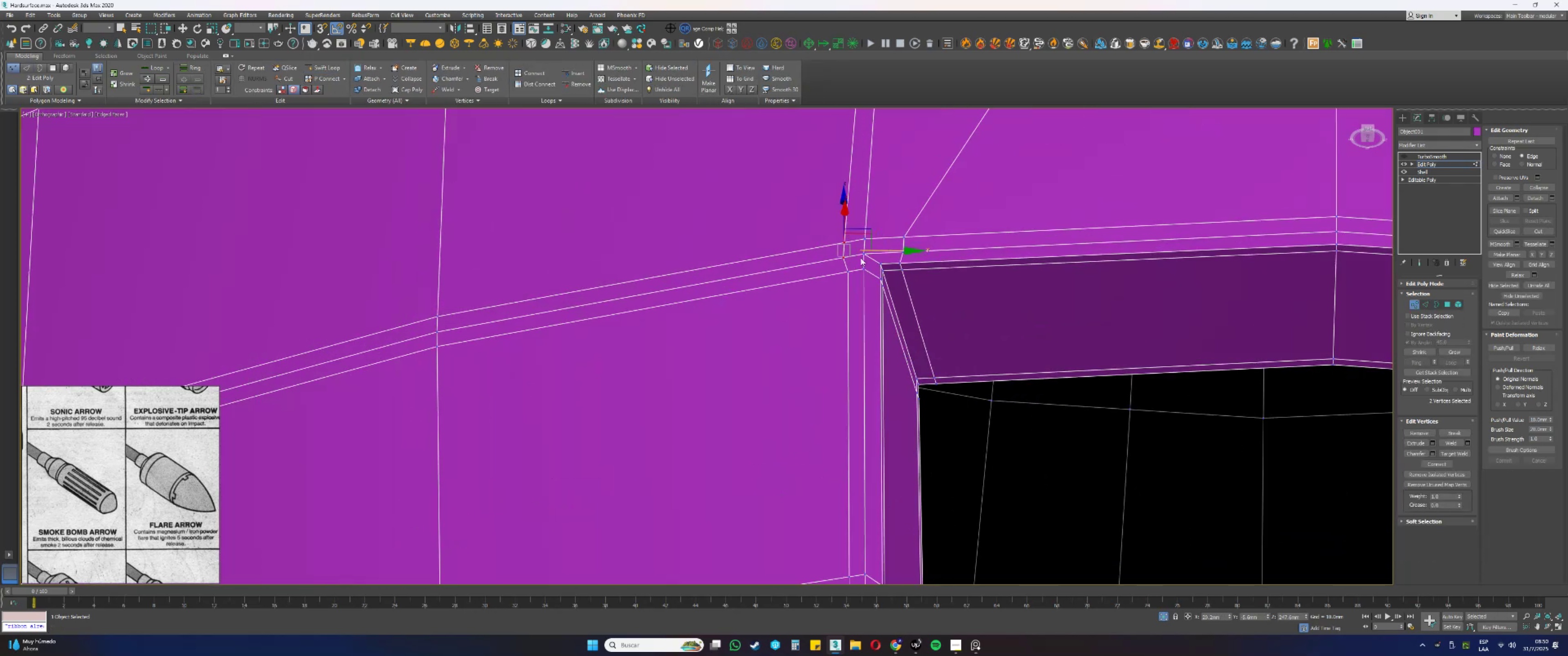 
key(Alt+AltLeft)
 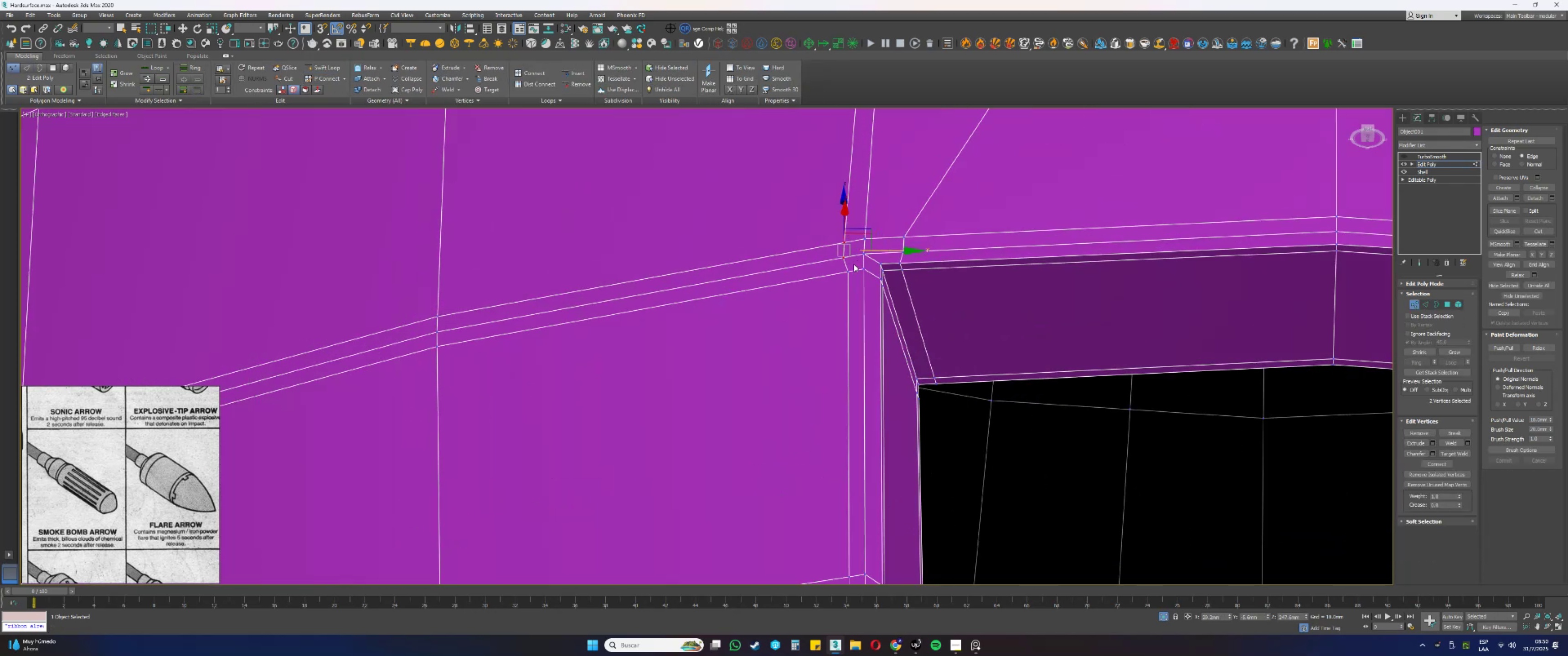 
left_click_drag(start_coordinate=[852, 269], to_coordinate=[836, 256])
 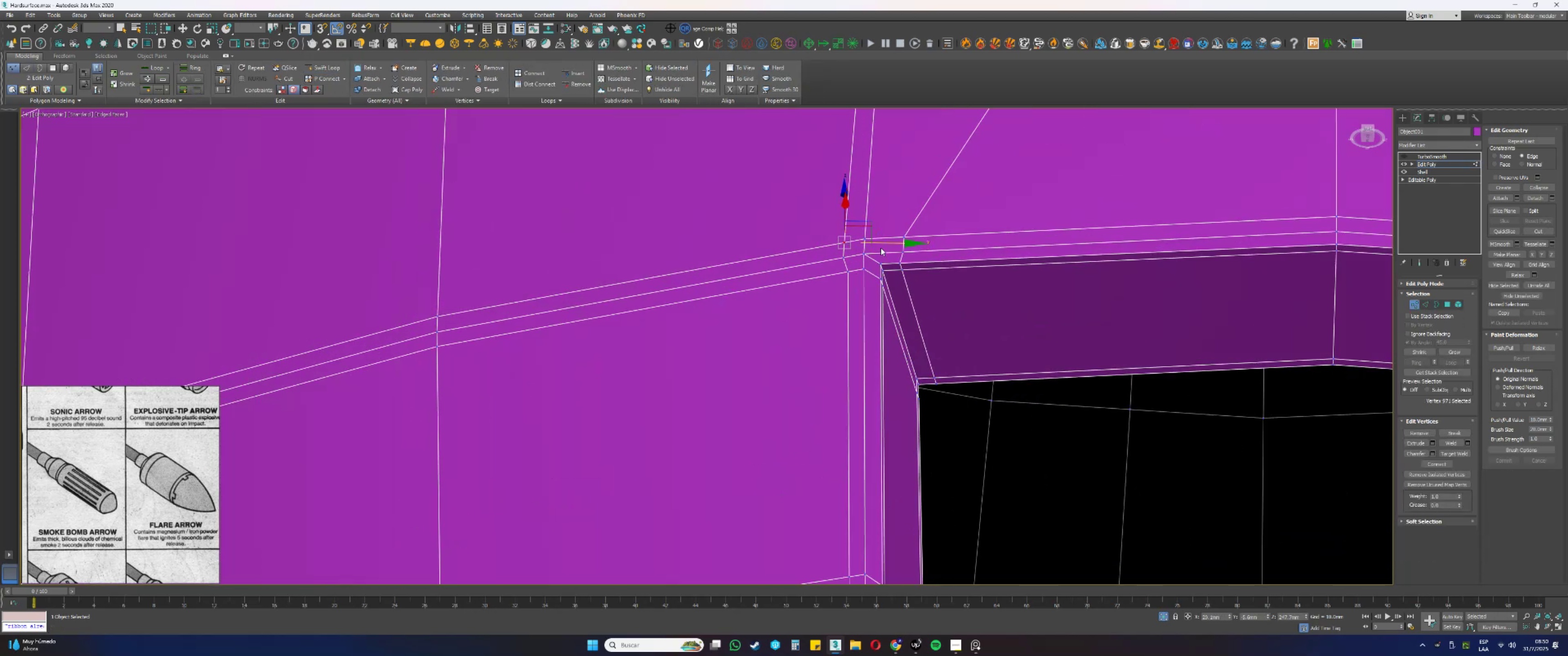 
left_click_drag(start_coordinate=[883, 244], to_coordinate=[876, 246])
 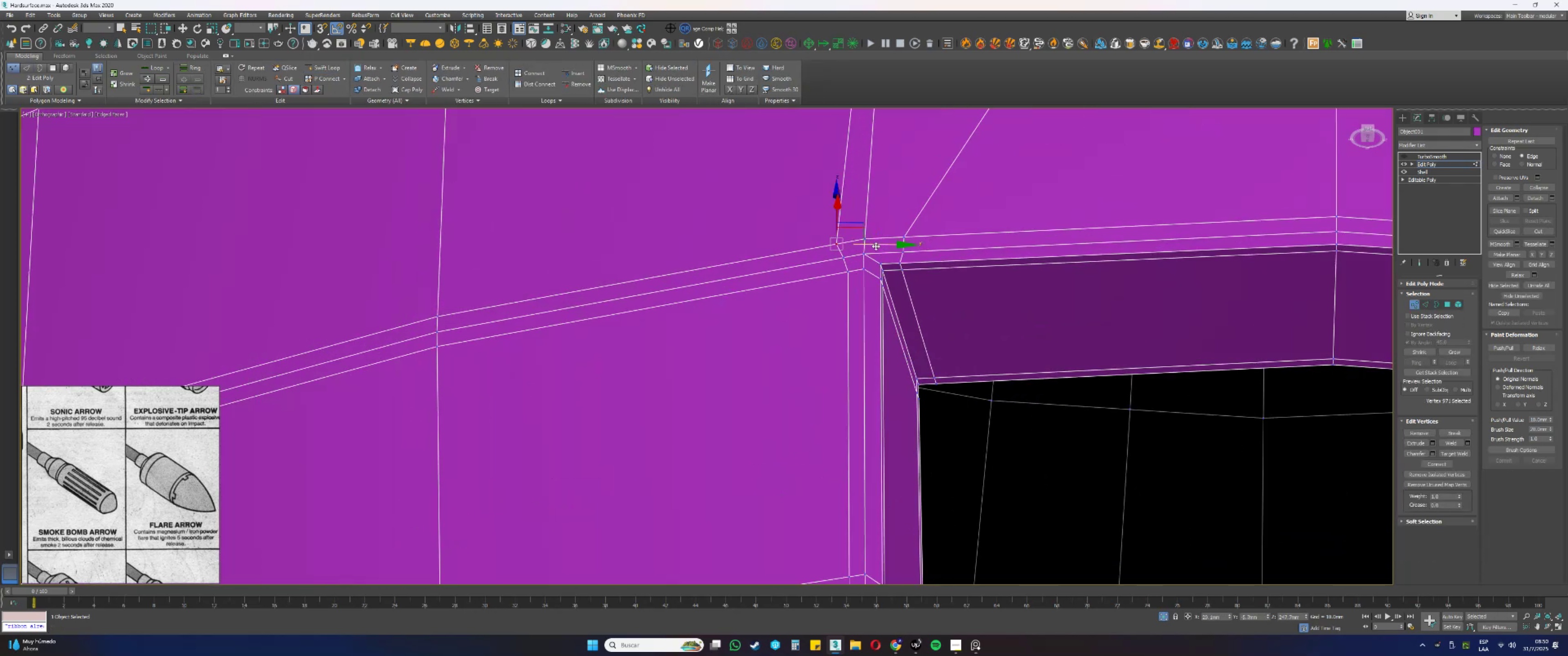 
scroll: coordinate [852, 373], scroll_direction: down, amount: 4.0
 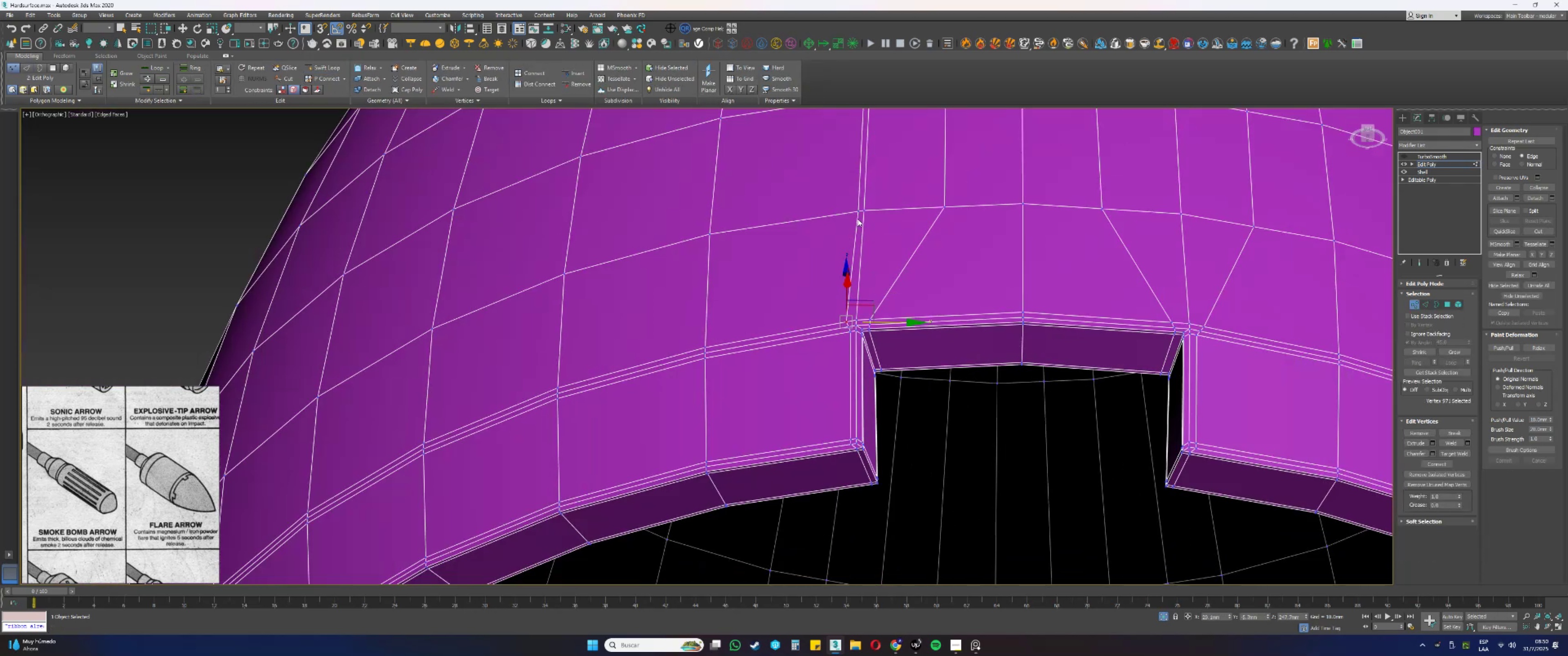 
left_click([857, 213])
 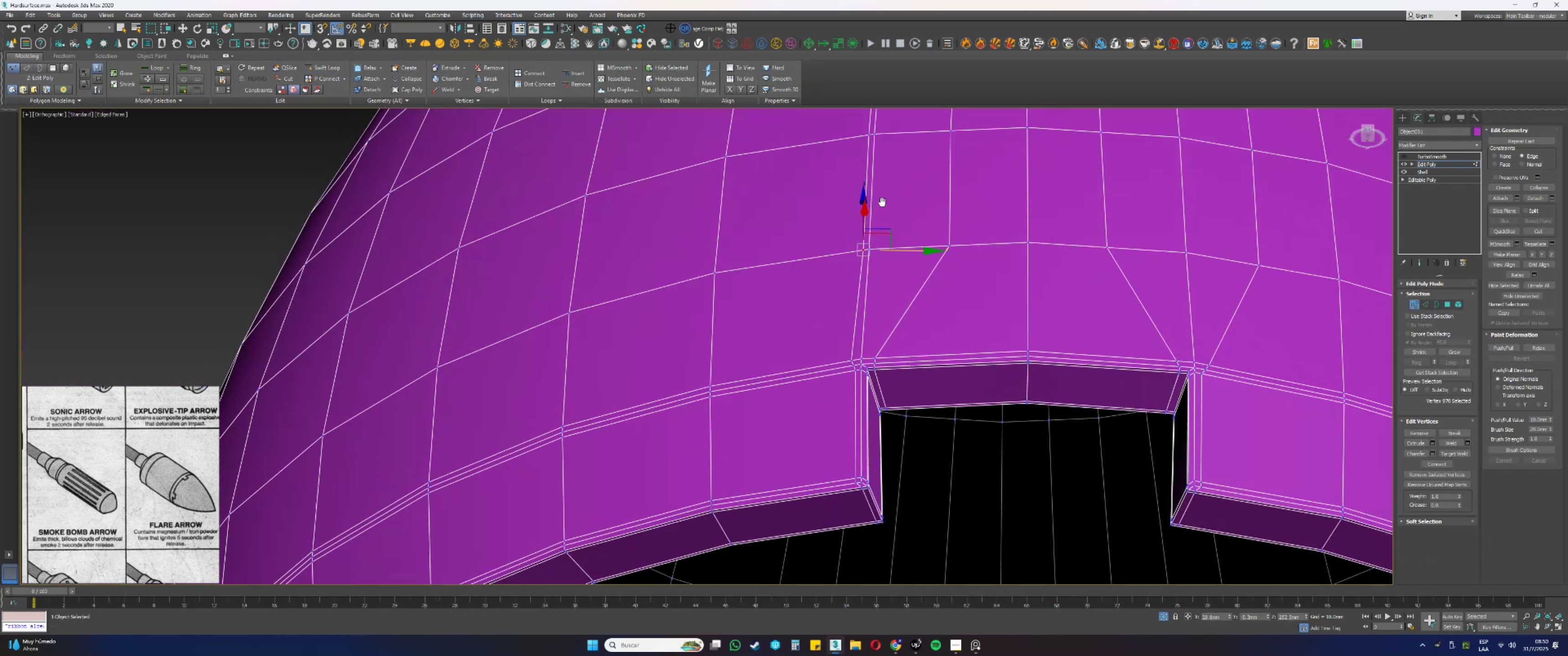 
scroll: coordinate [892, 375], scroll_direction: up, amount: 1.0
 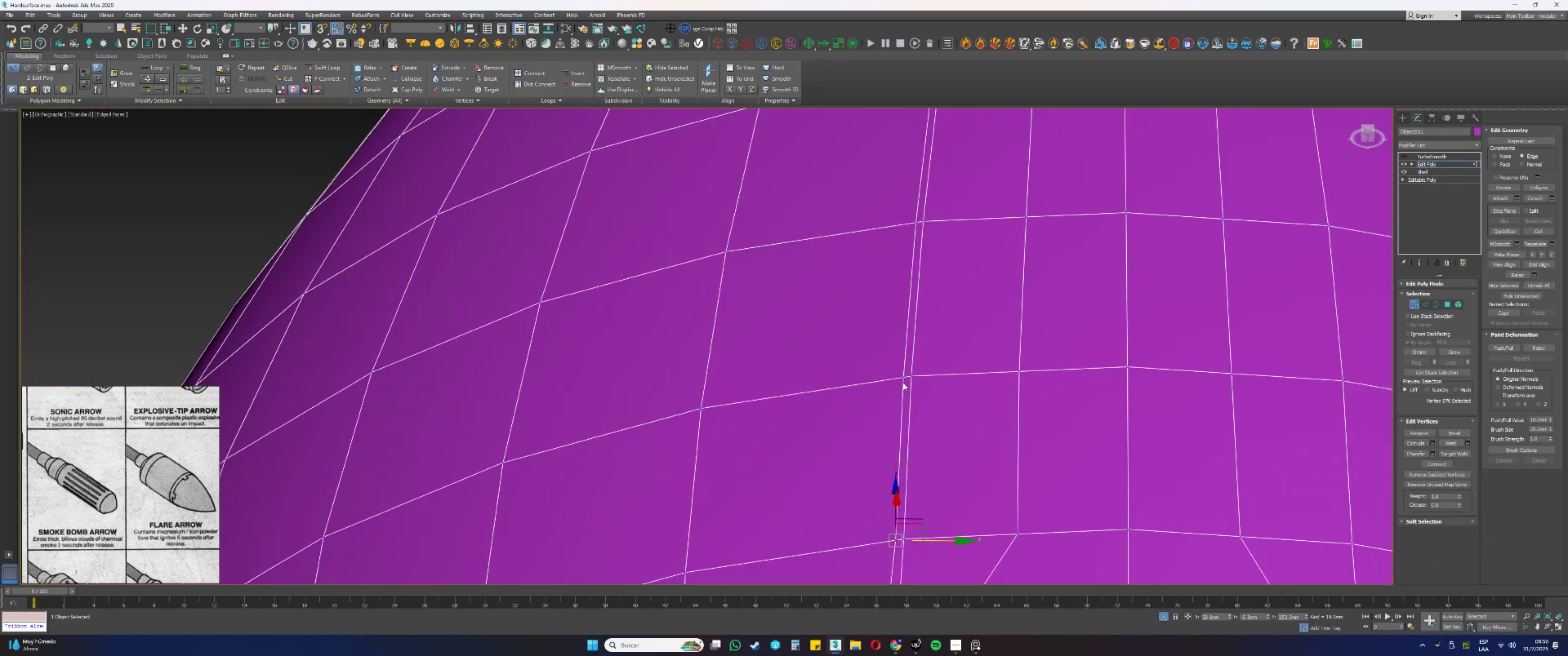 
hold_key(key=ControlLeft, duration=0.34)
left_click([903, 377])
 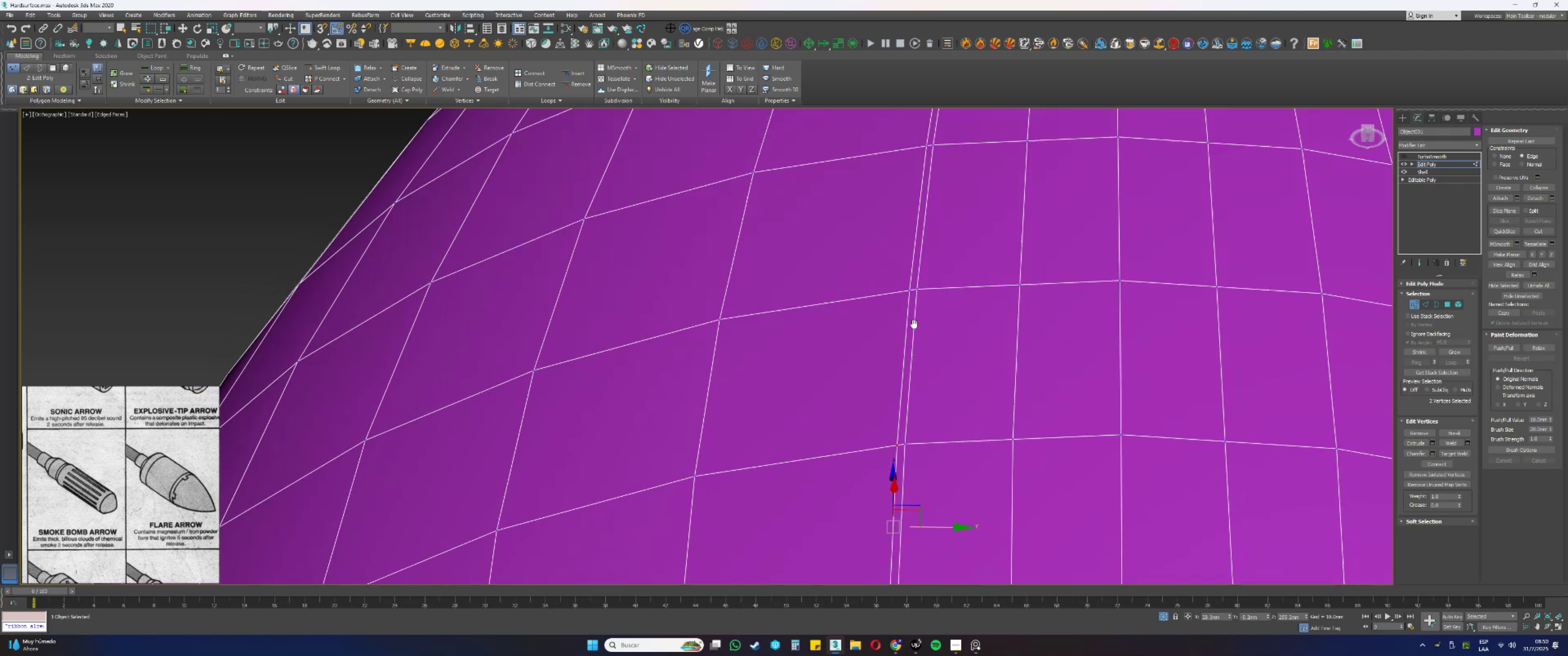 
hold_key(key=ControlLeft, duration=0.42)
left_click([907, 322])
 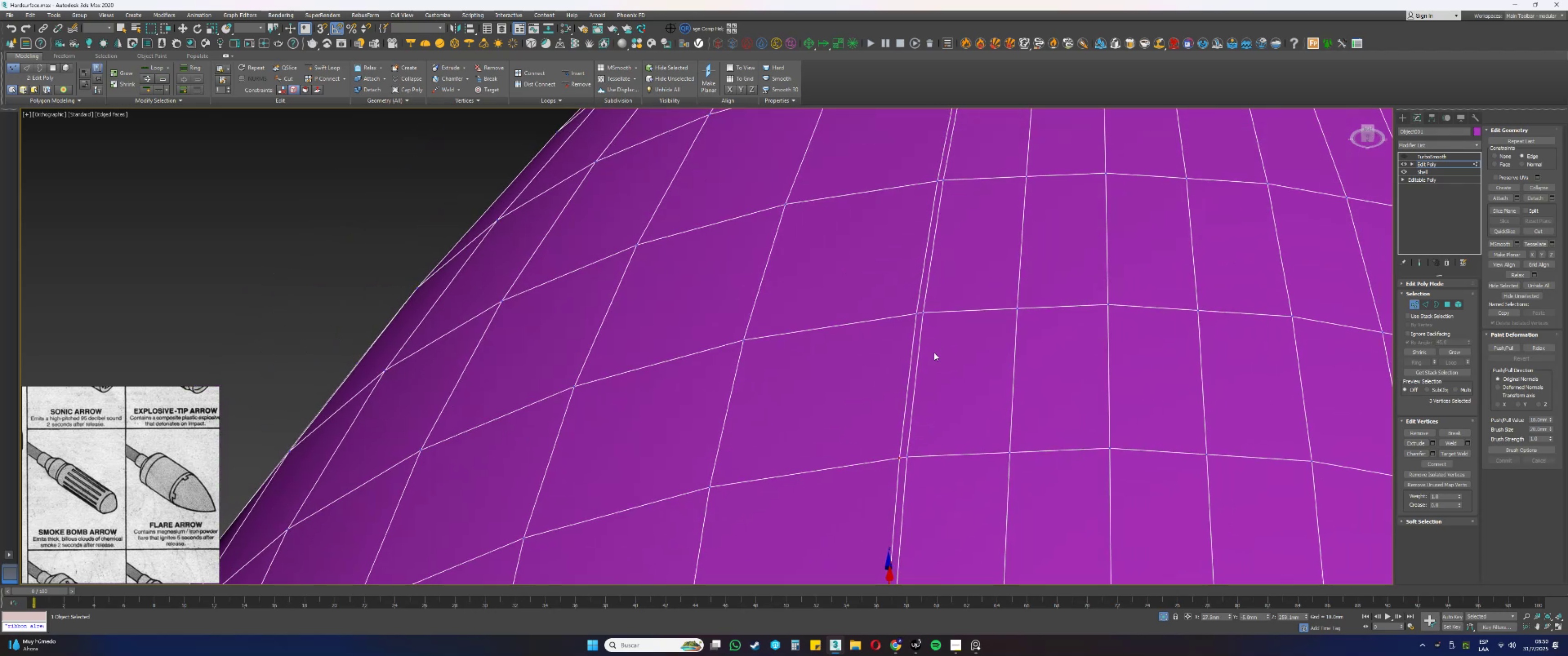 
hold_key(key=ControlLeft, duration=0.64)
left_click([917, 313])
 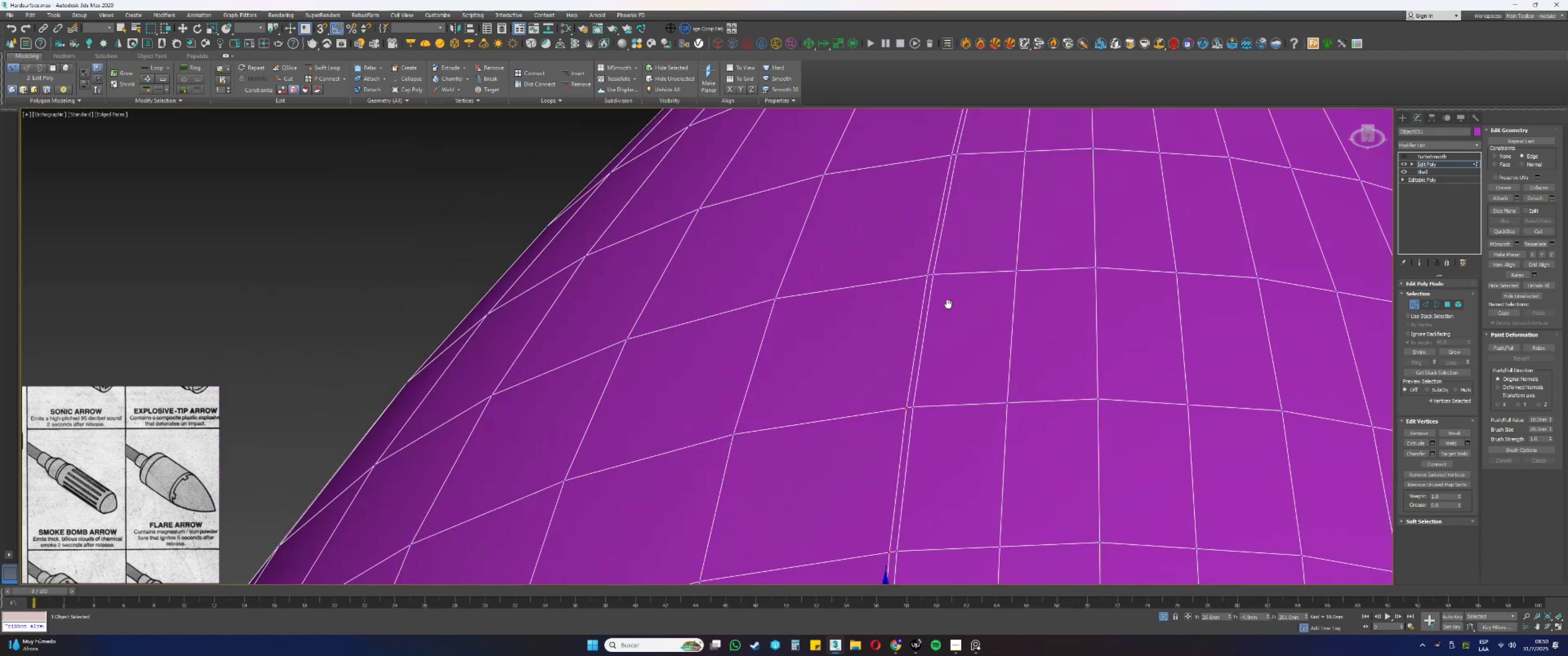 
hold_key(key=ControlLeft, duration=0.56)
left_click([923, 309])
 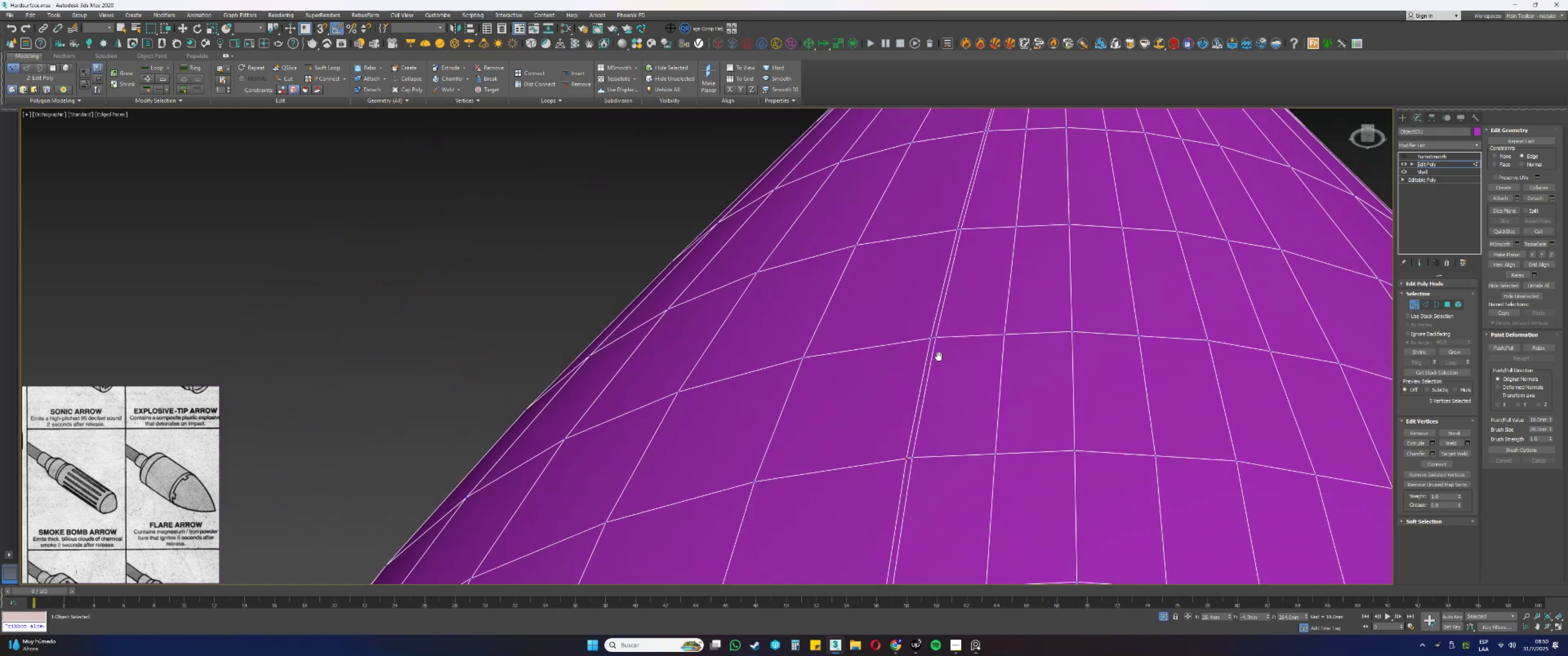 
hold_key(key=ControlLeft, duration=0.41)
left_click([929, 338])
 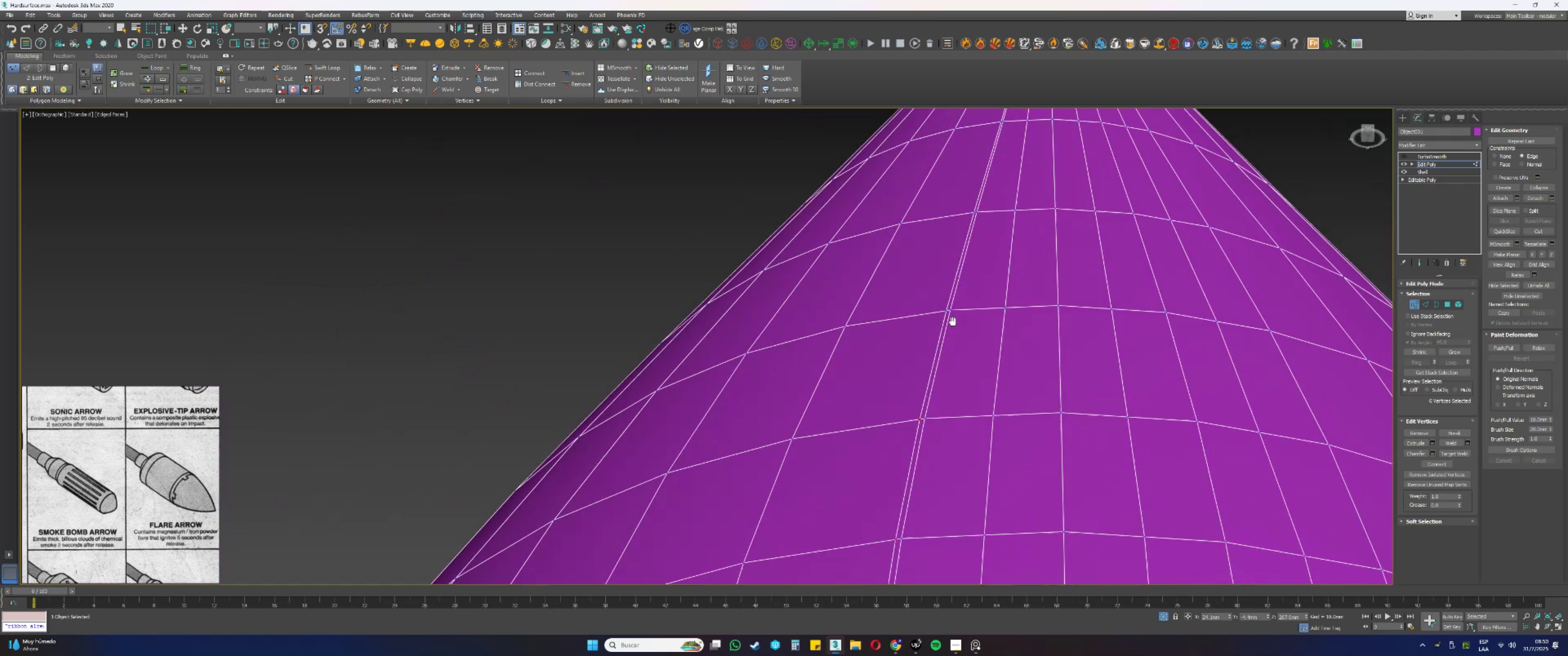 
hold_key(key=ControlLeft, duration=0.51)
 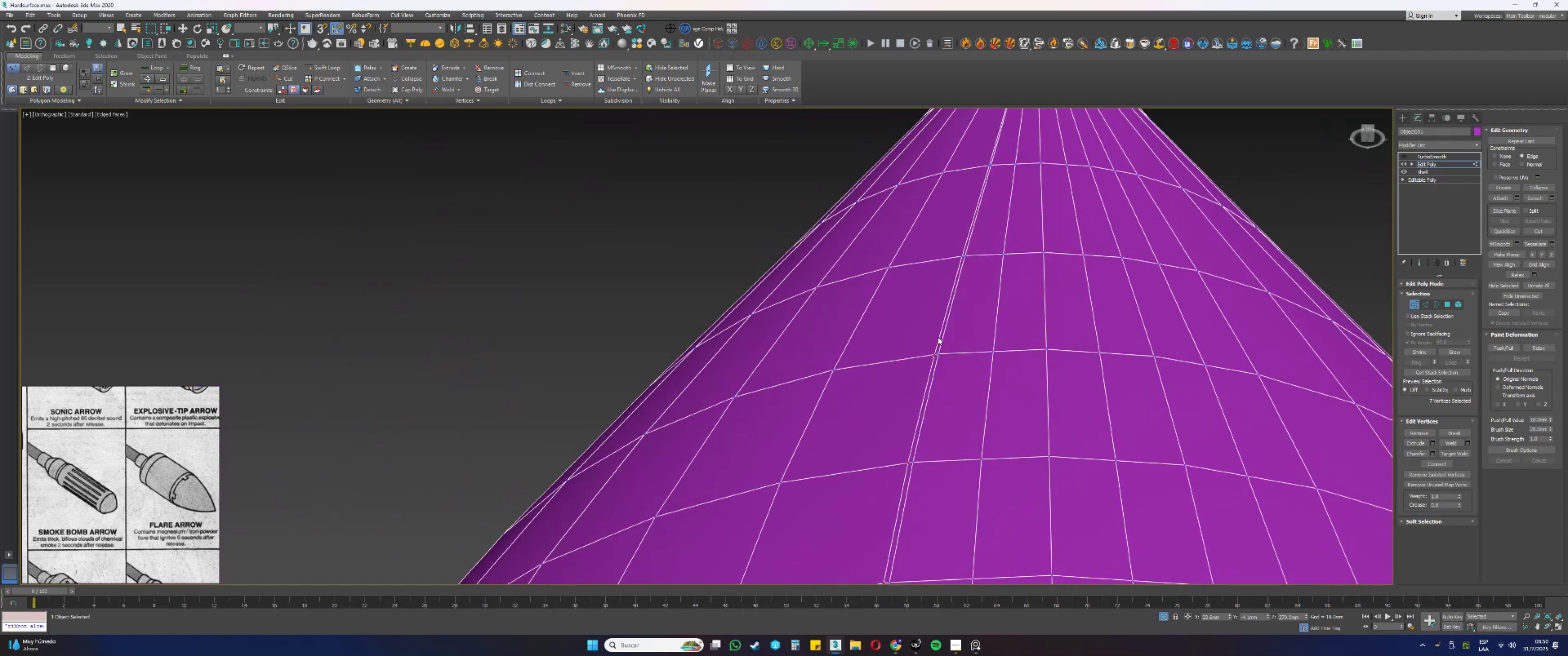 
hold_key(key=AltLeft, duration=5.34)
scroll: coordinate [826, 325], scroll_direction: up, amount: 1.0
 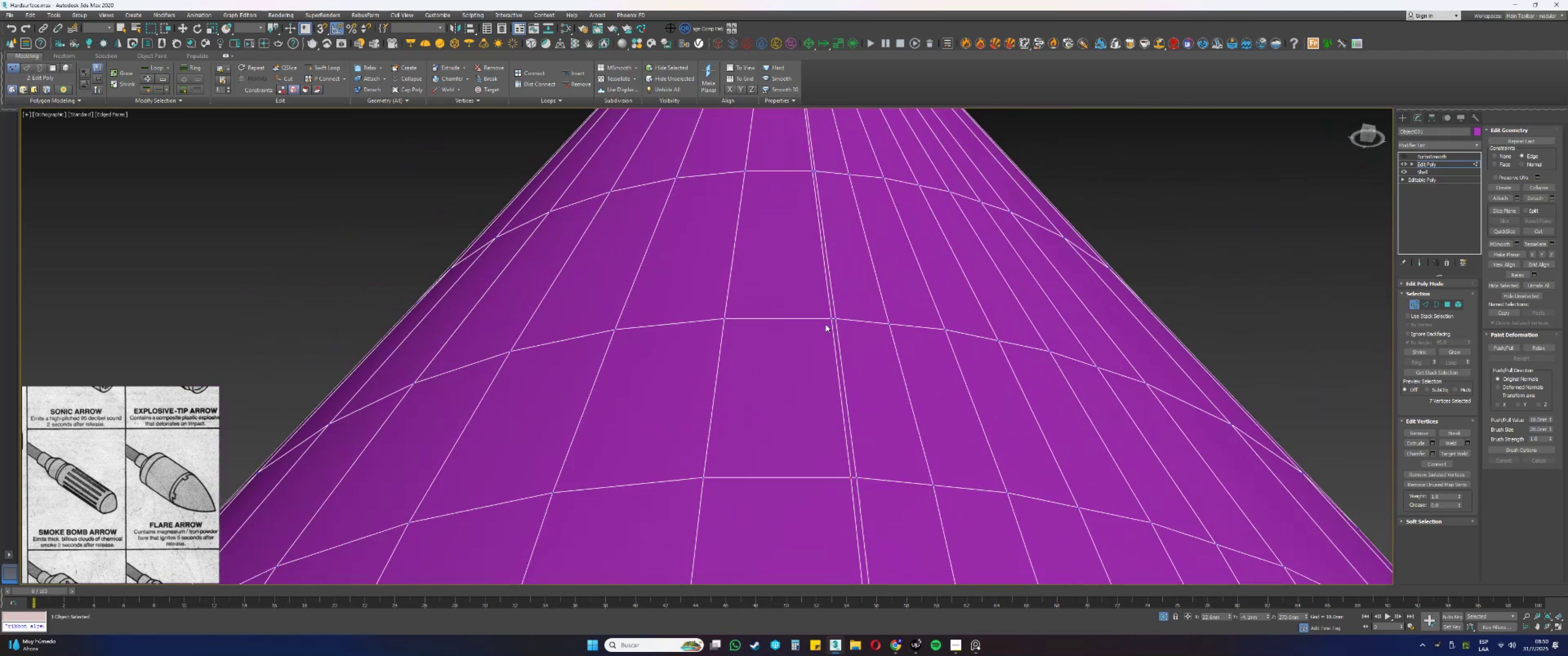 
hold_key(key=ControlLeft, duration=0.72)
left_click([830, 318])
 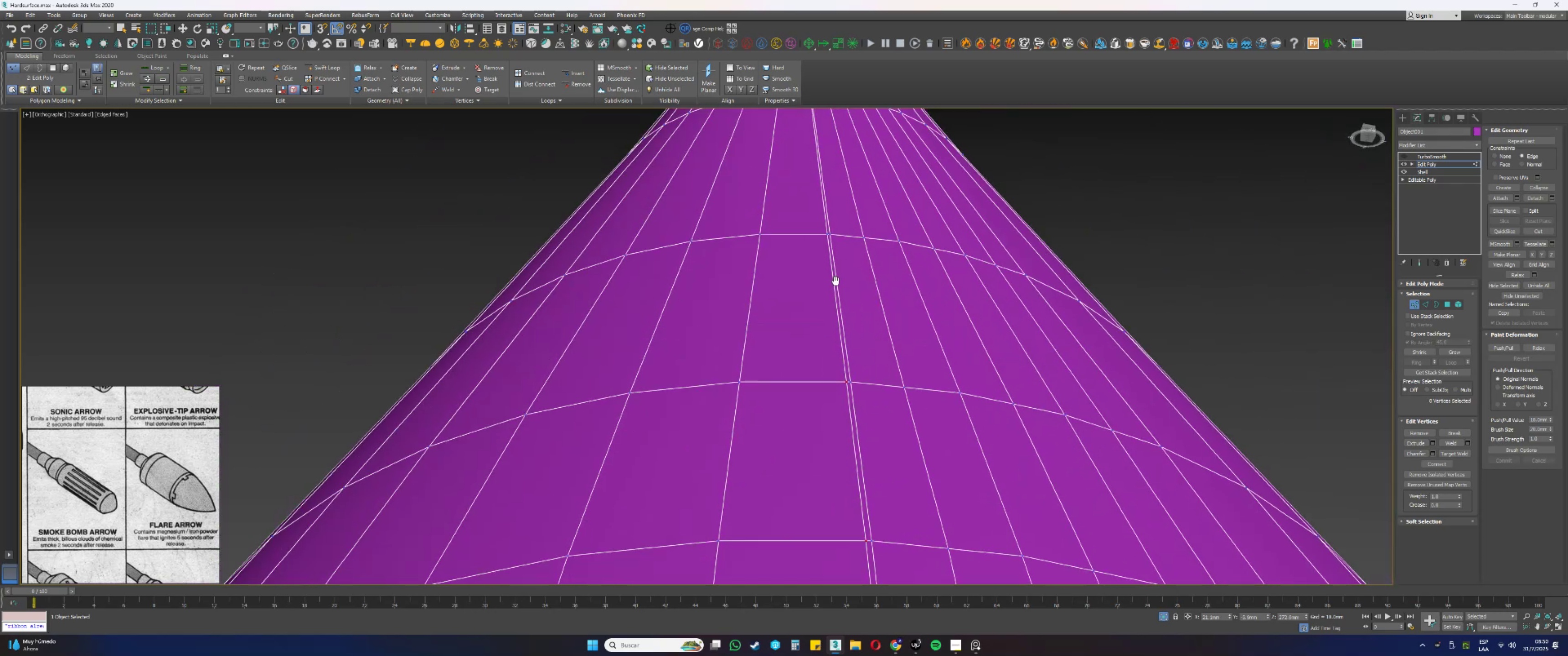 
scroll: coordinate [827, 288], scroll_direction: up, amount: 1.0
 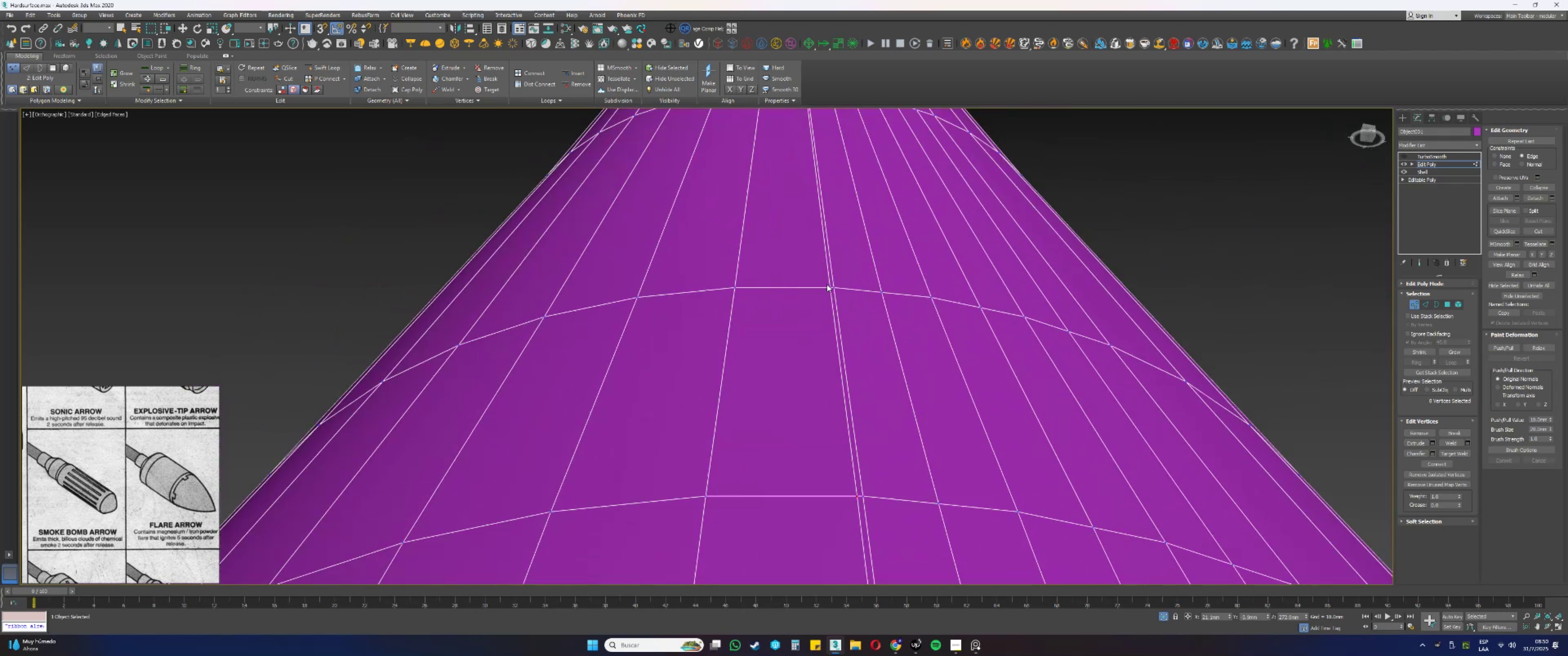 
hold_key(key=ControlLeft, duration=0.48)
left_click([830, 288])
 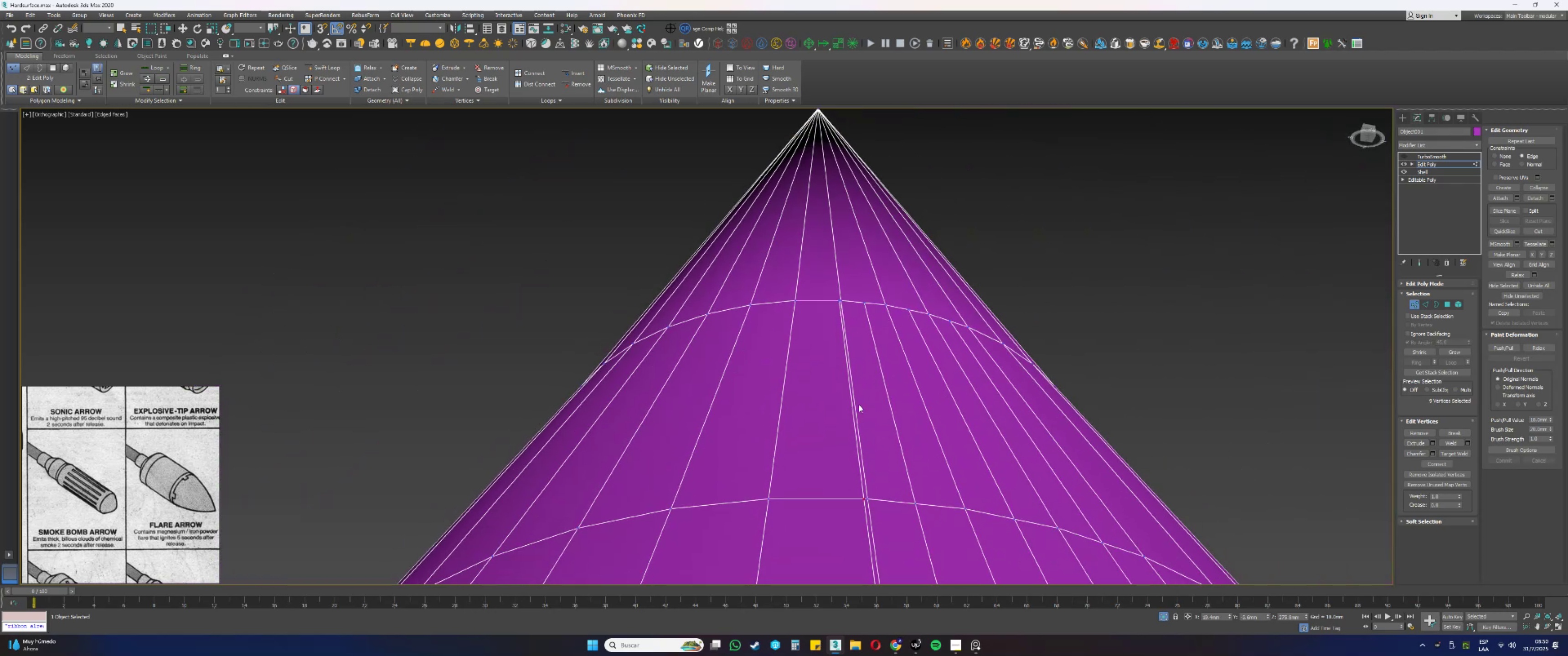 
scroll: coordinate [843, 307], scroll_direction: up, amount: 2.0
 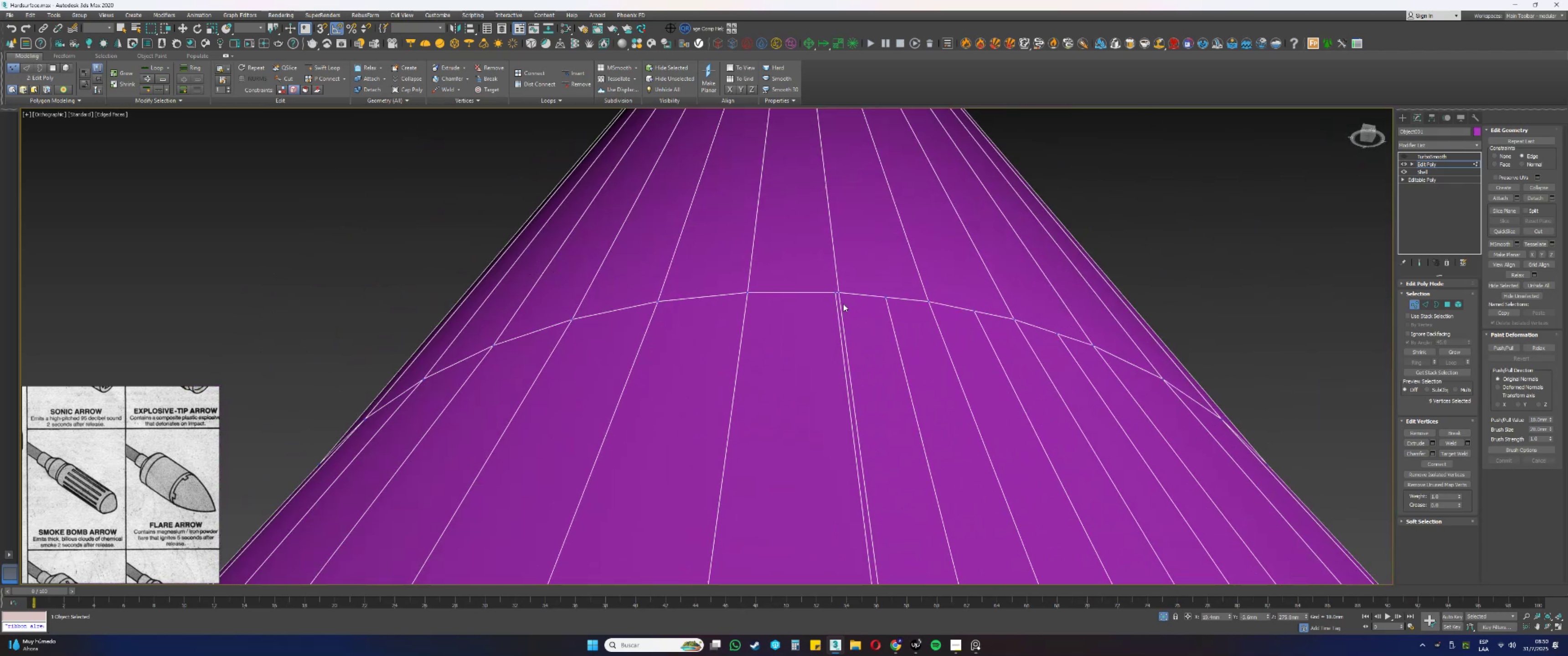 
hold_key(key=ControlLeft, duration=0.65)
left_click([833, 291])
 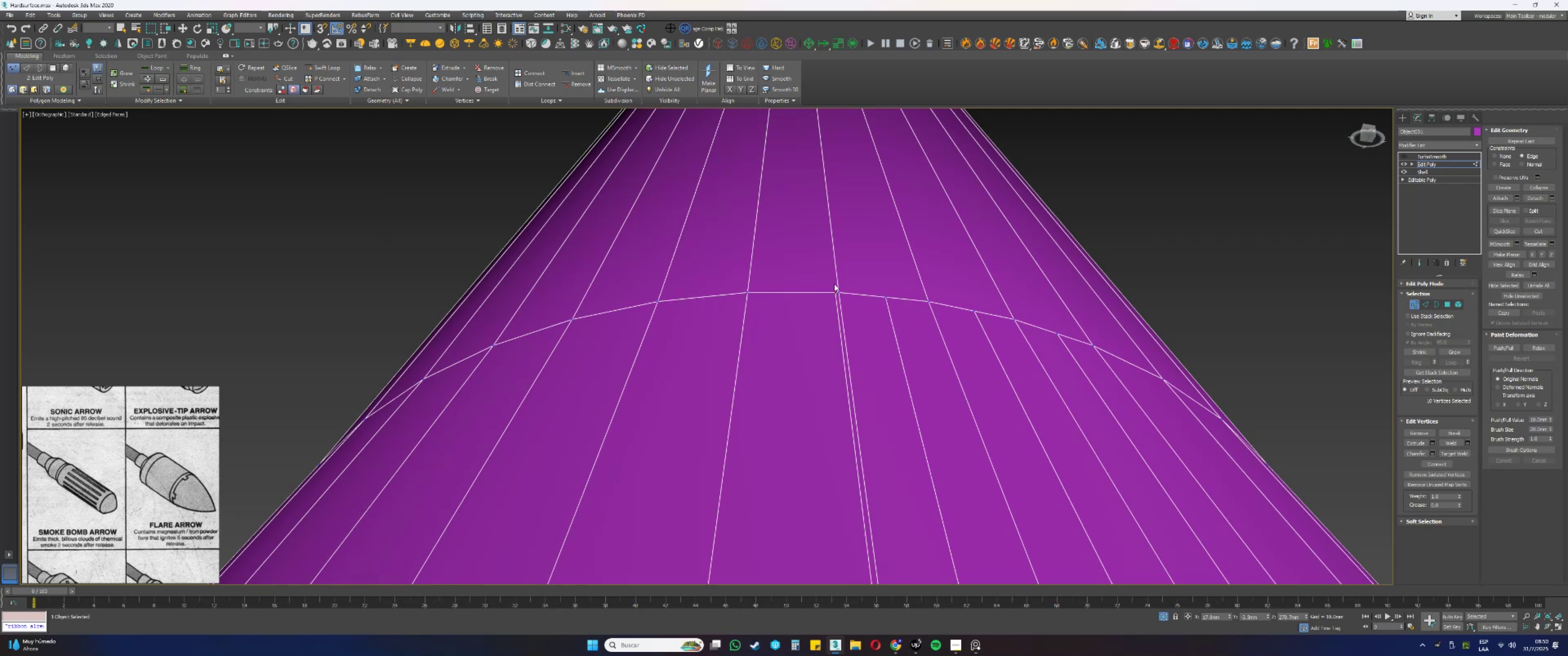 
scroll: coordinate [838, 246], scroll_direction: down, amount: 10.0
 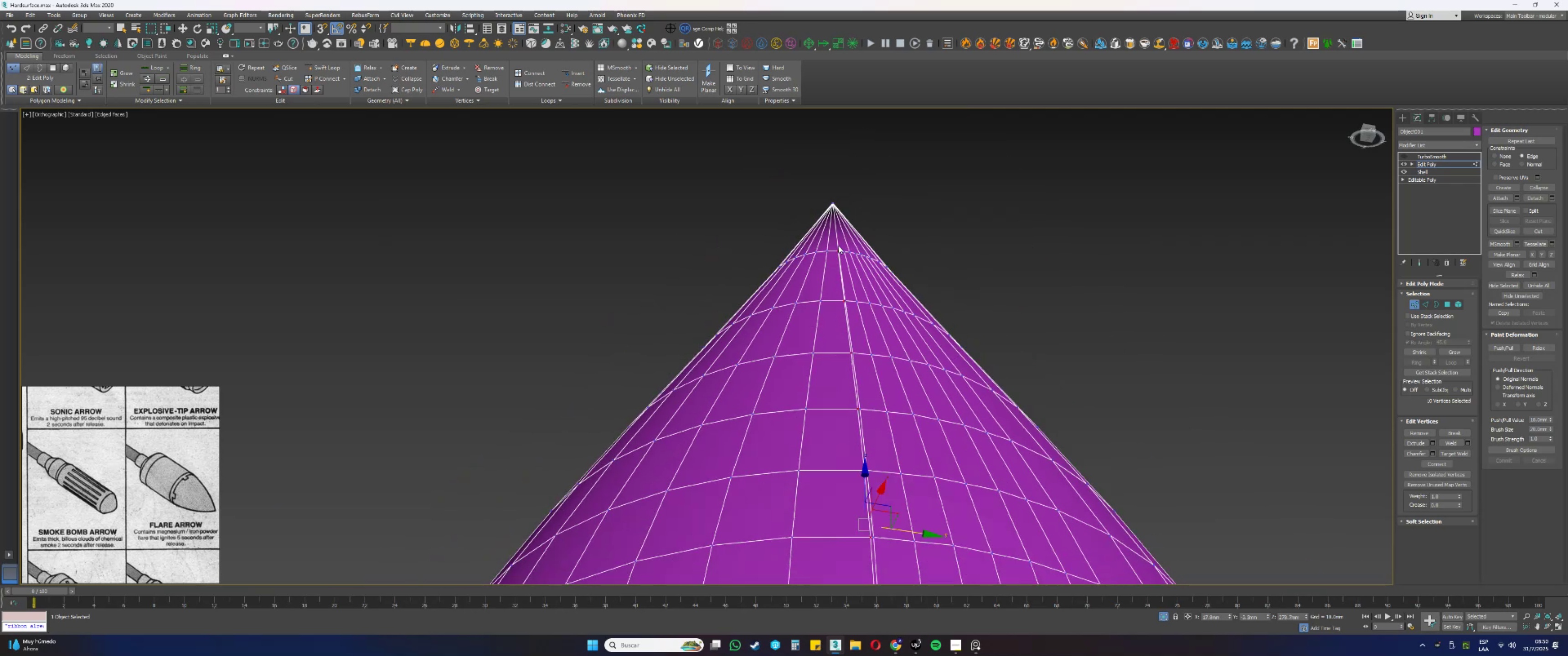 
hold_key(key=AltLeft, duration=0.32)
 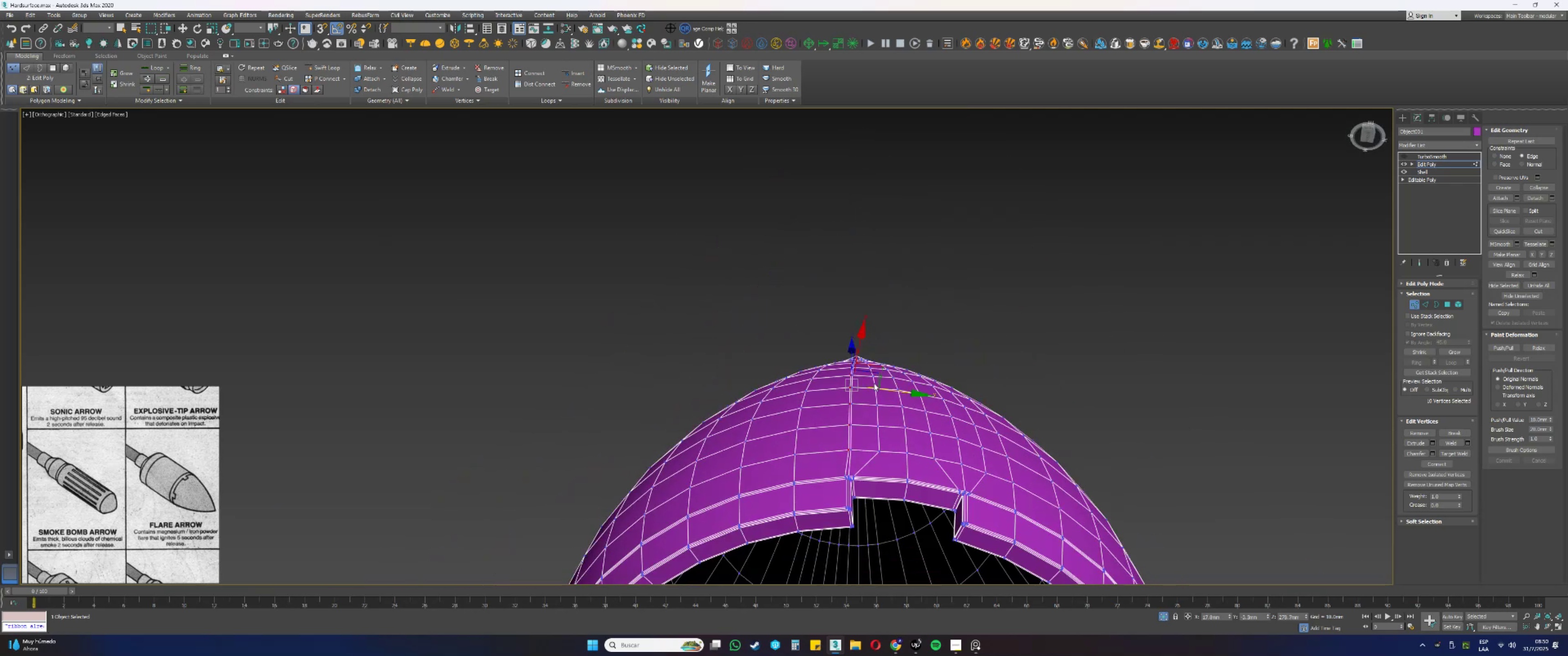 
hold_key(key=AltLeft, duration=0.61)
 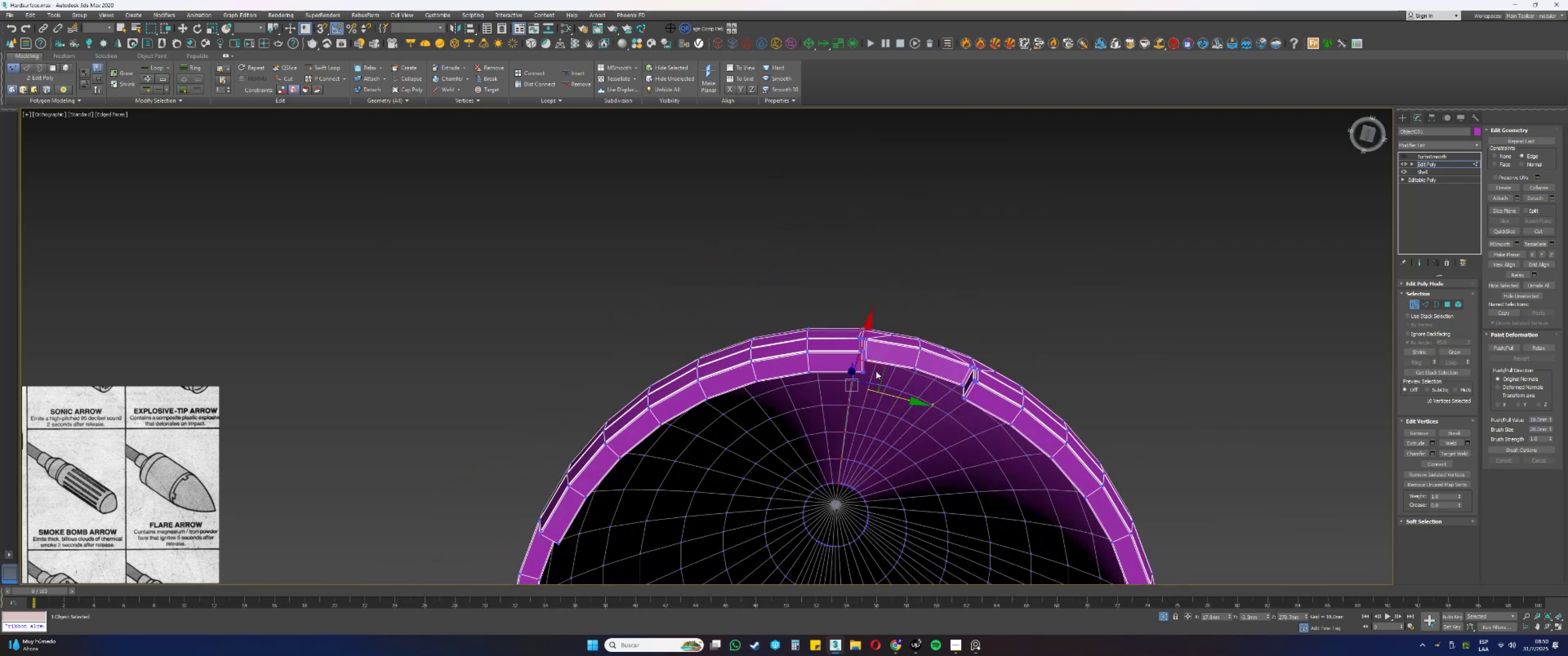 
scroll: coordinate [856, 367], scroll_direction: up, amount: 3.0
 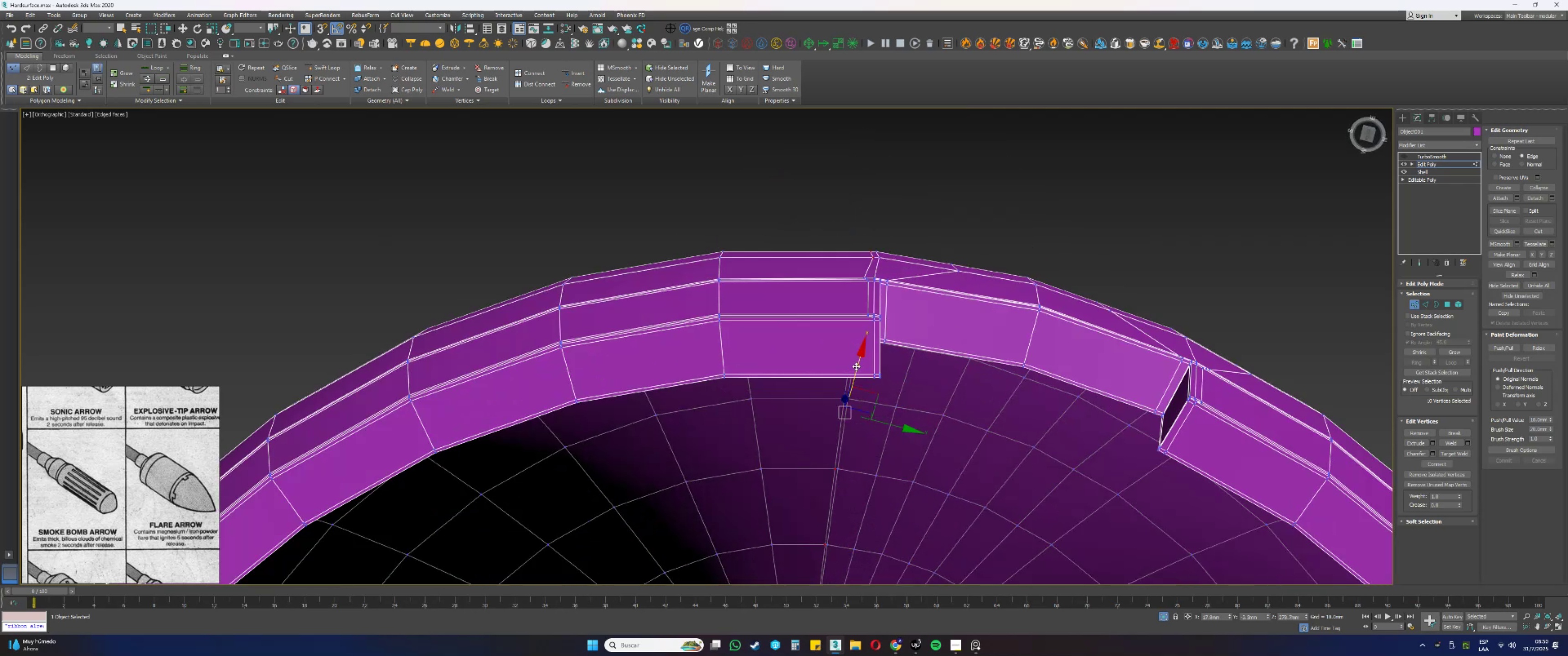 
key(Alt+AltLeft)
 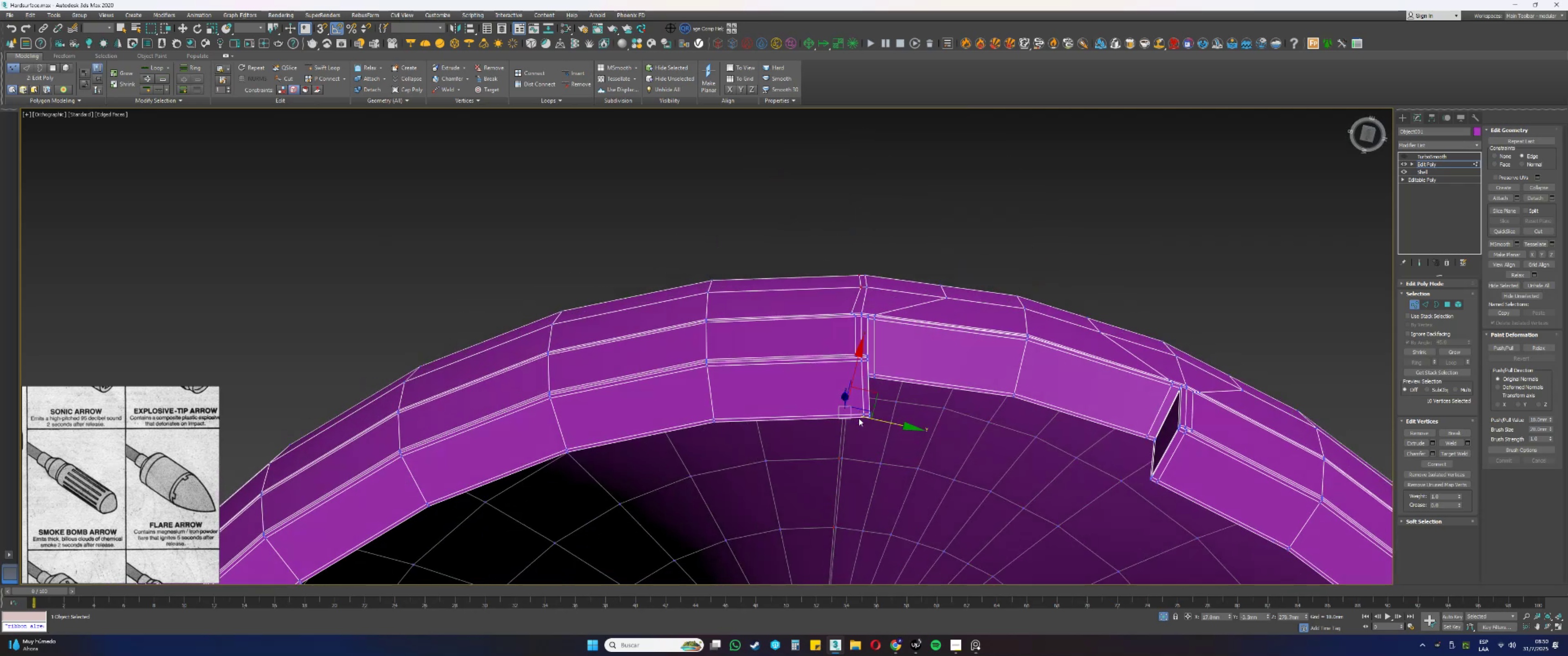 
scroll: coordinate [857, 421], scroll_direction: down, amount: 2.0
 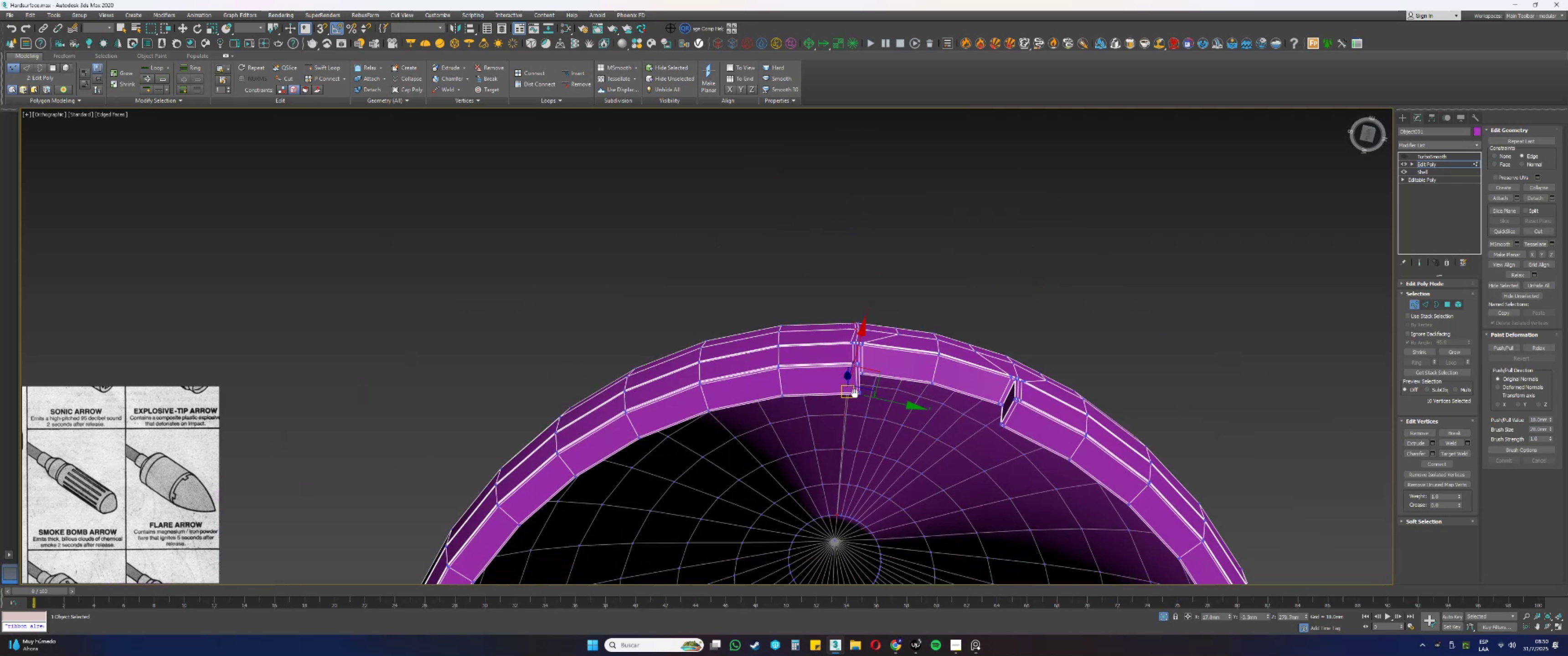 
key(Alt+AltLeft)
 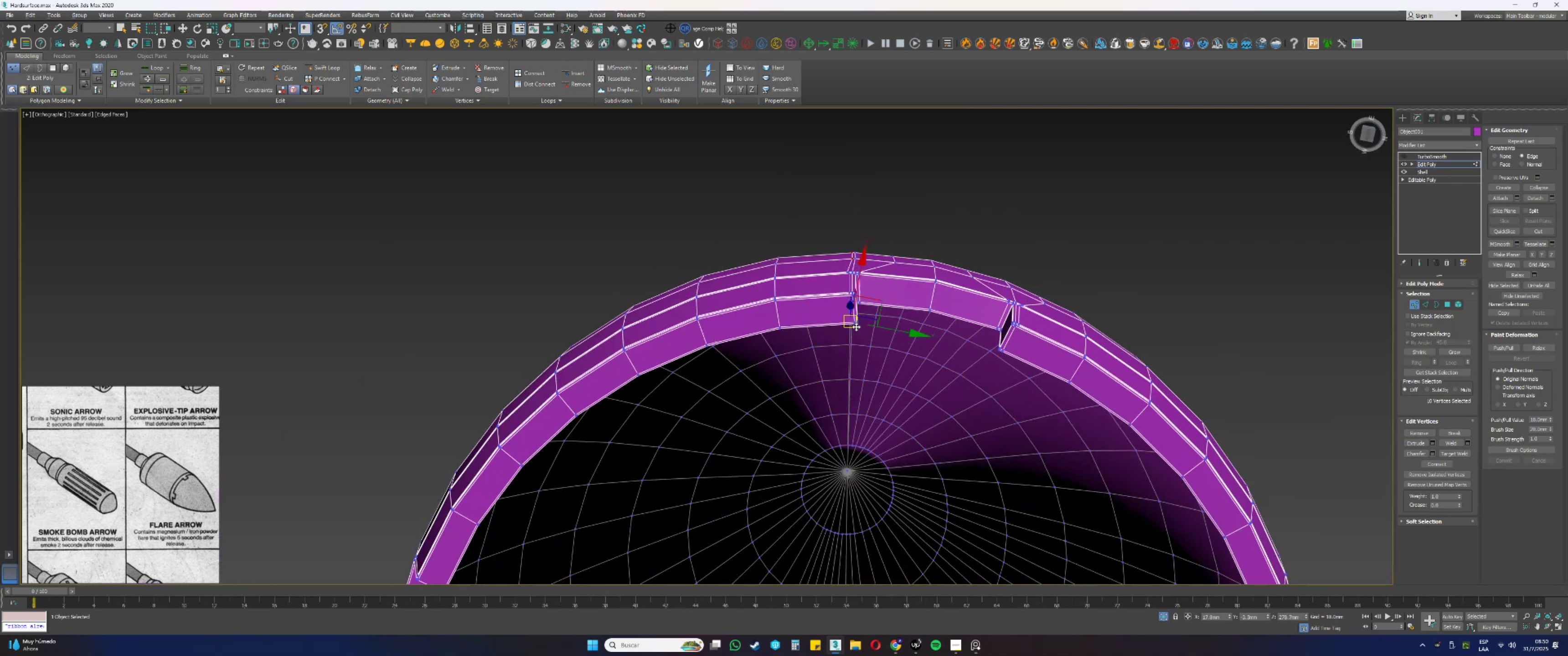 
scroll: coordinate [856, 327], scroll_direction: up, amount: 2.0
 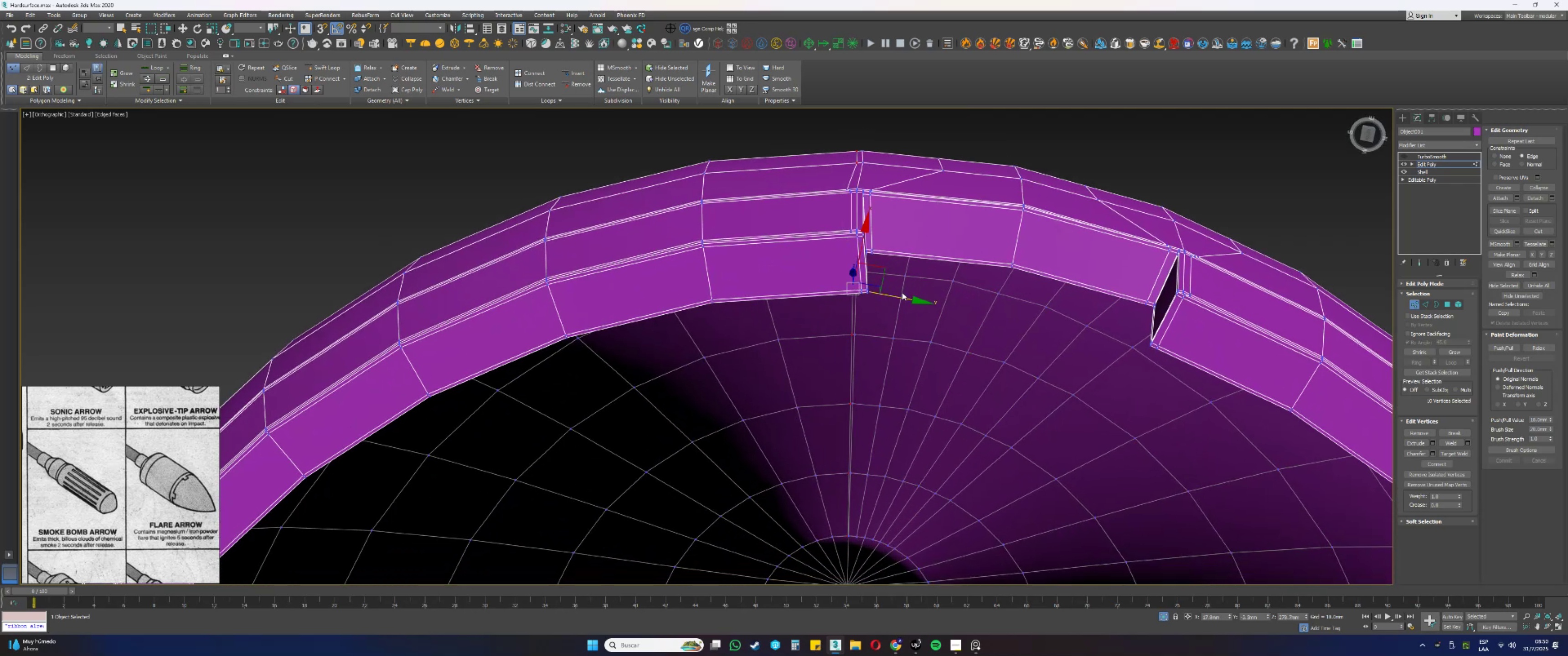 
left_click_drag(start_coordinate=[897, 298], to_coordinate=[890, 299])
 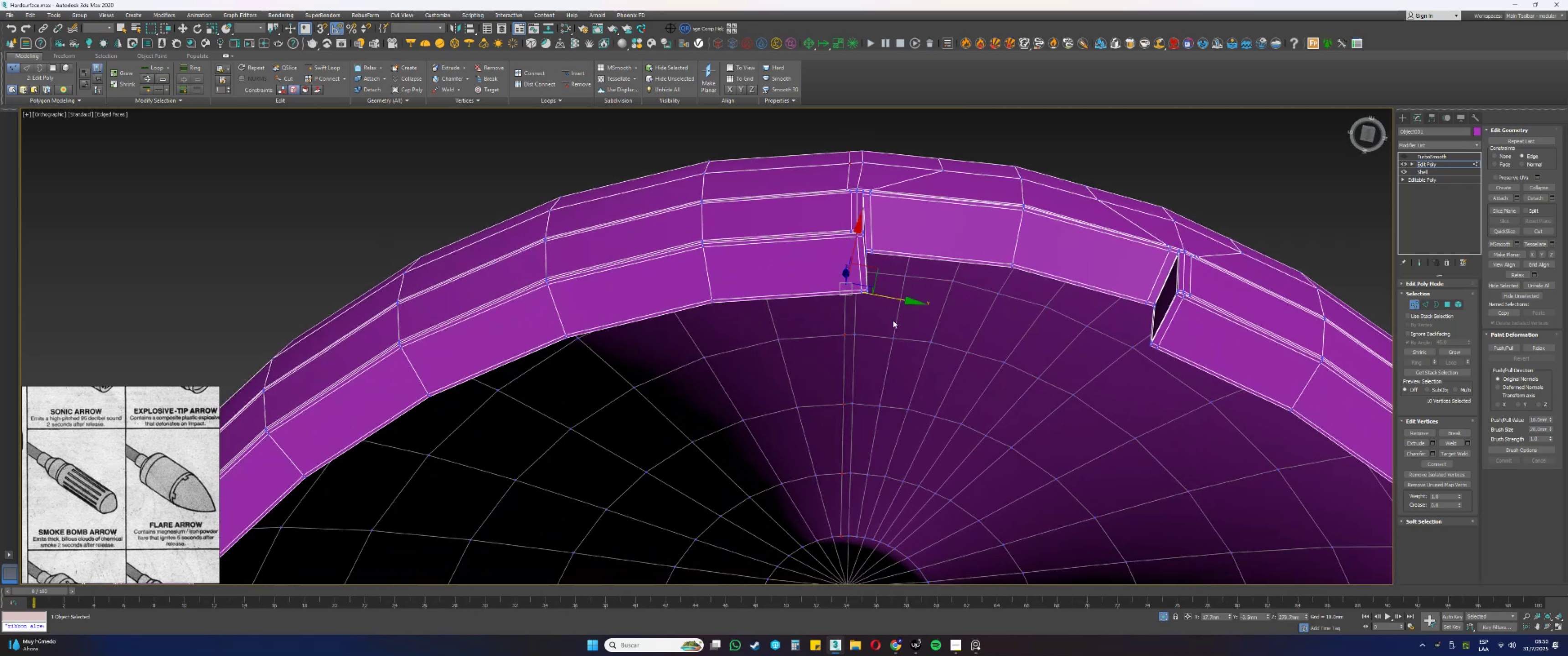 
hold_key(key=AltLeft, duration=0.55)
left_click_drag(start_coordinate=[848, 523], to_coordinate=[830, 550])
 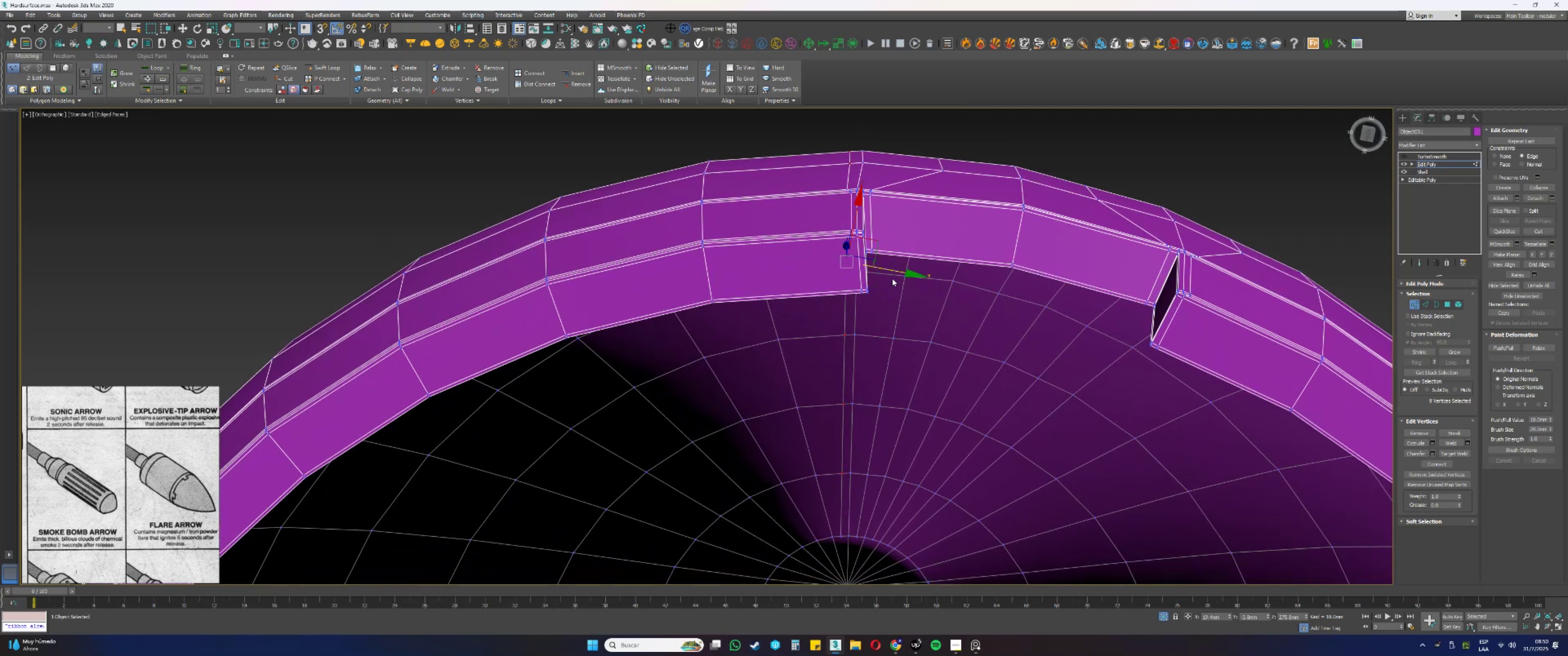 
left_click_drag(start_coordinate=[887, 270], to_coordinate=[877, 274])
 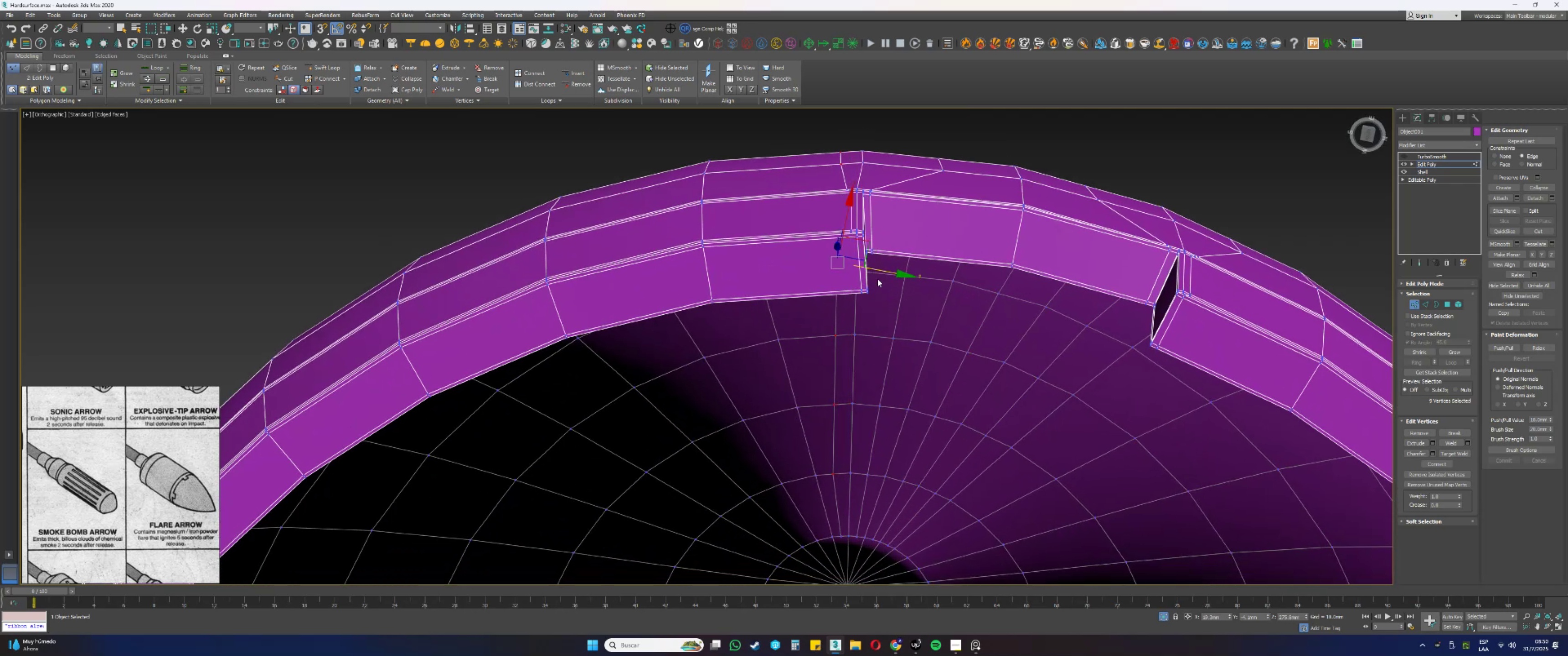 
hold_key(key=AltLeft, duration=0.45)
left_click_drag(start_coordinate=[840, 464], to_coordinate=[811, 494])
 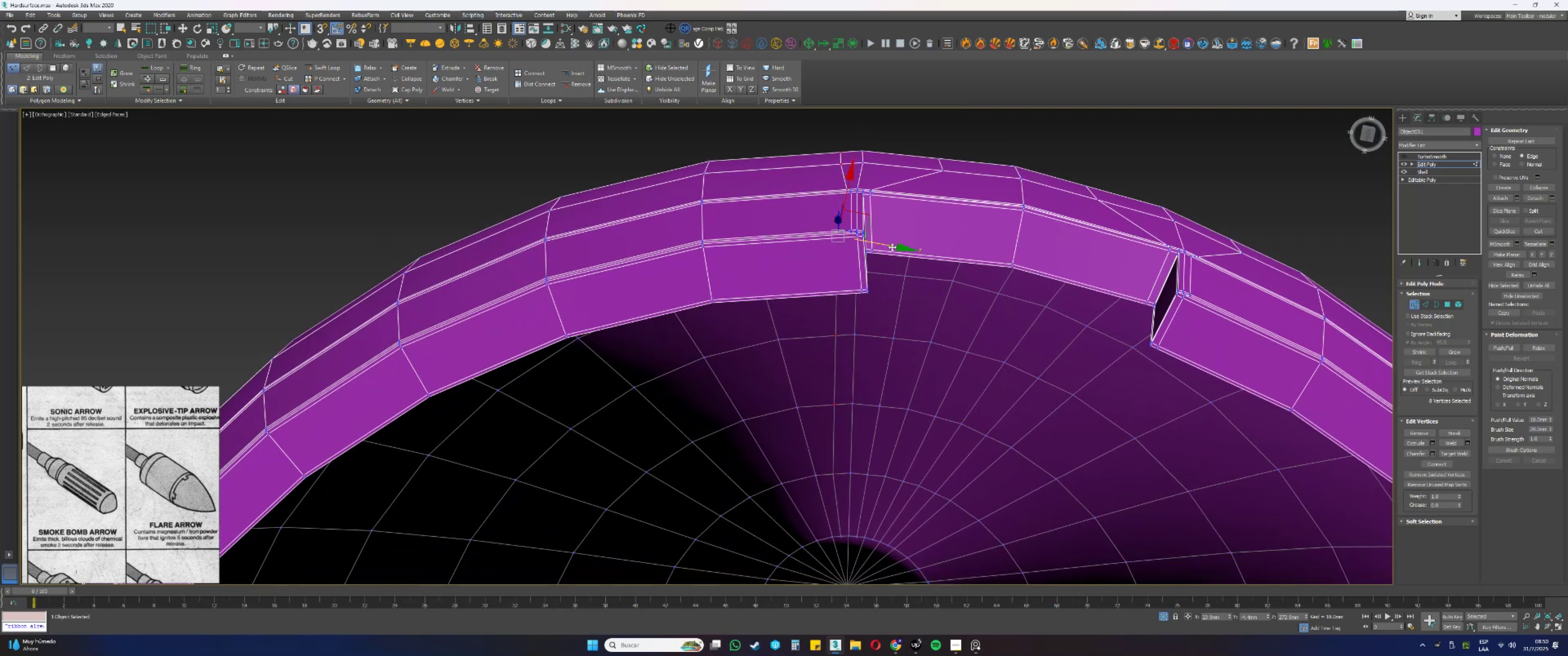 
left_click_drag(start_coordinate=[889, 246], to_coordinate=[881, 248])
 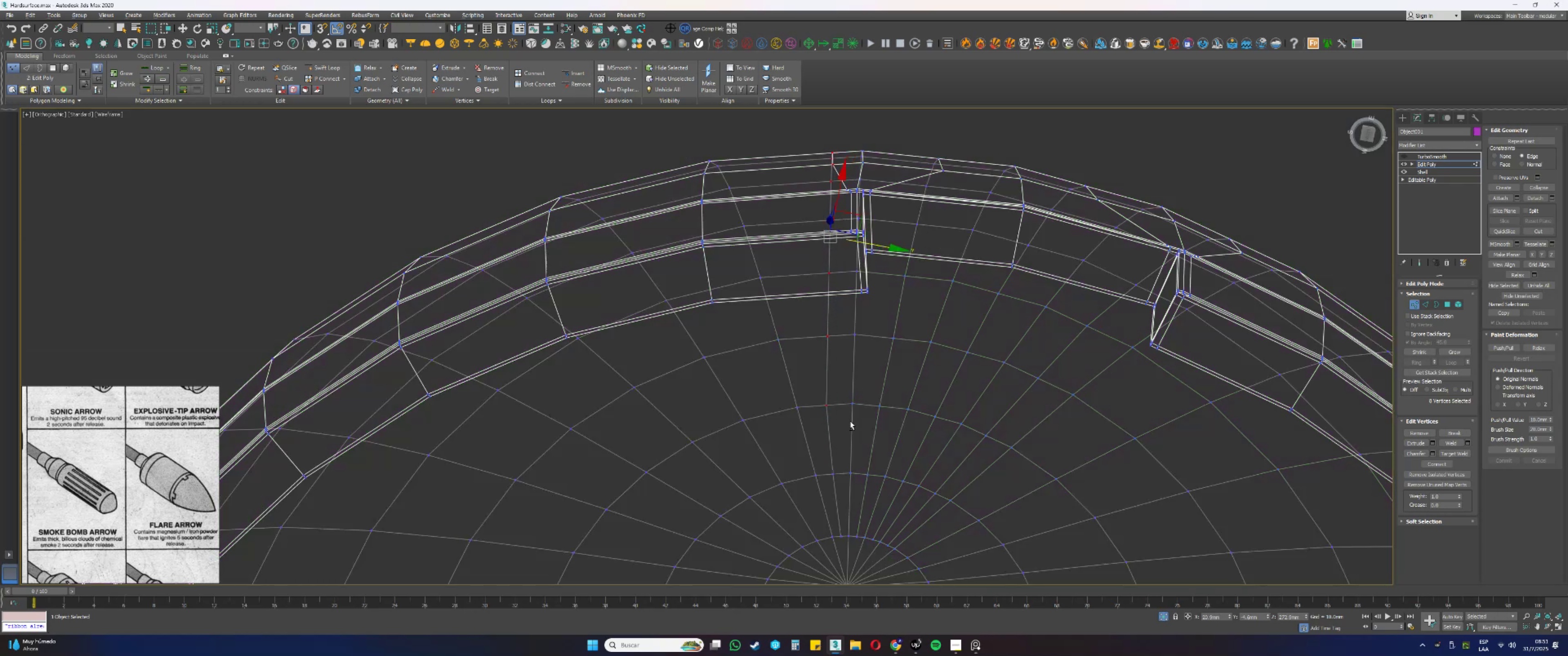 
key(F3)
 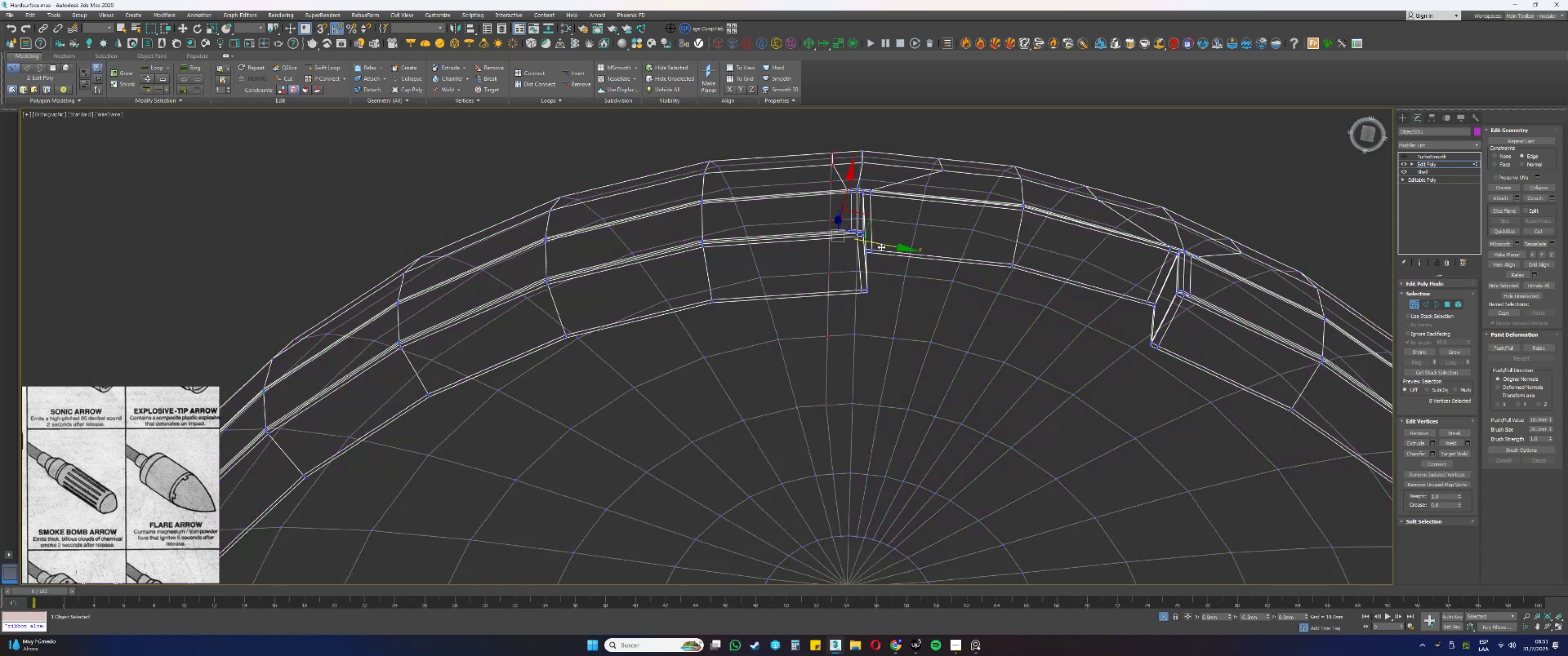 
hold_key(key=AltLeft, duration=0.4)
left_click_drag(start_coordinate=[848, 421], to_coordinate=[801, 380])
 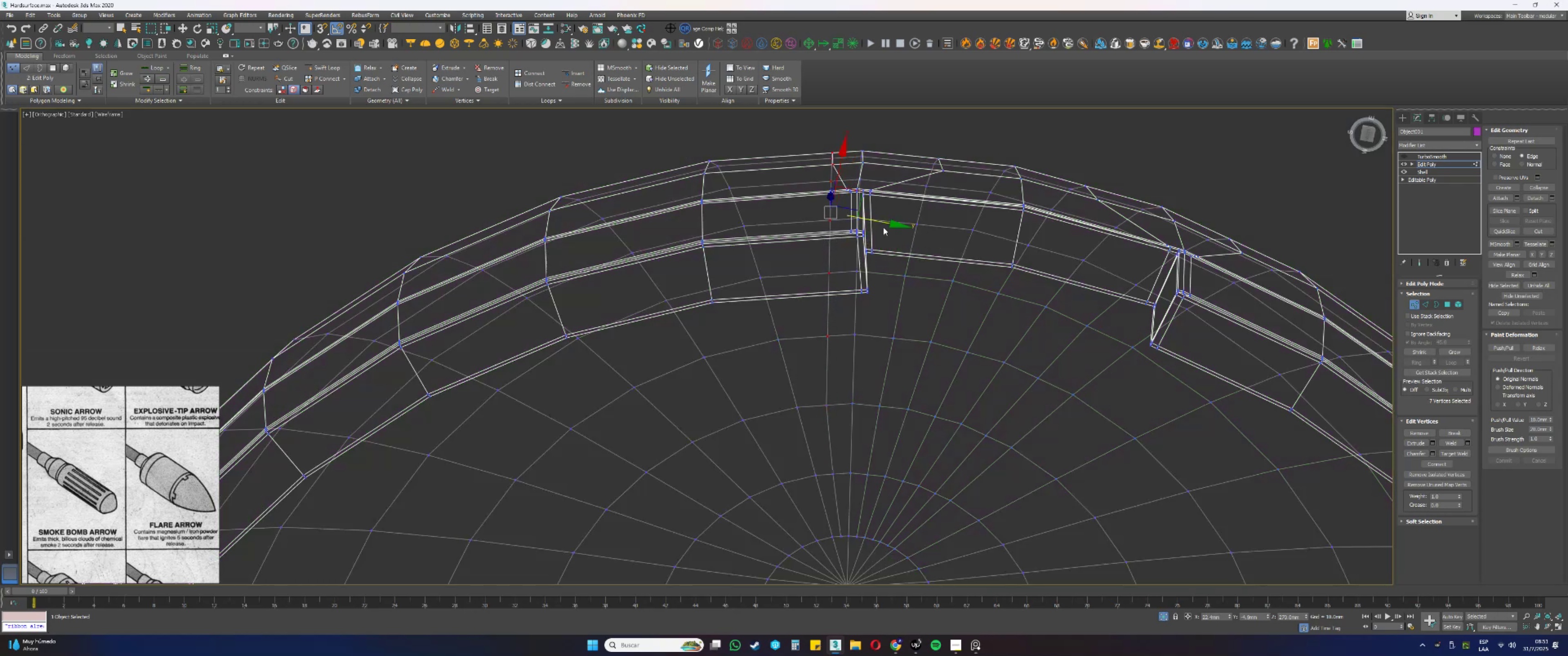 
left_click_drag(start_coordinate=[883, 225], to_coordinate=[870, 227])
 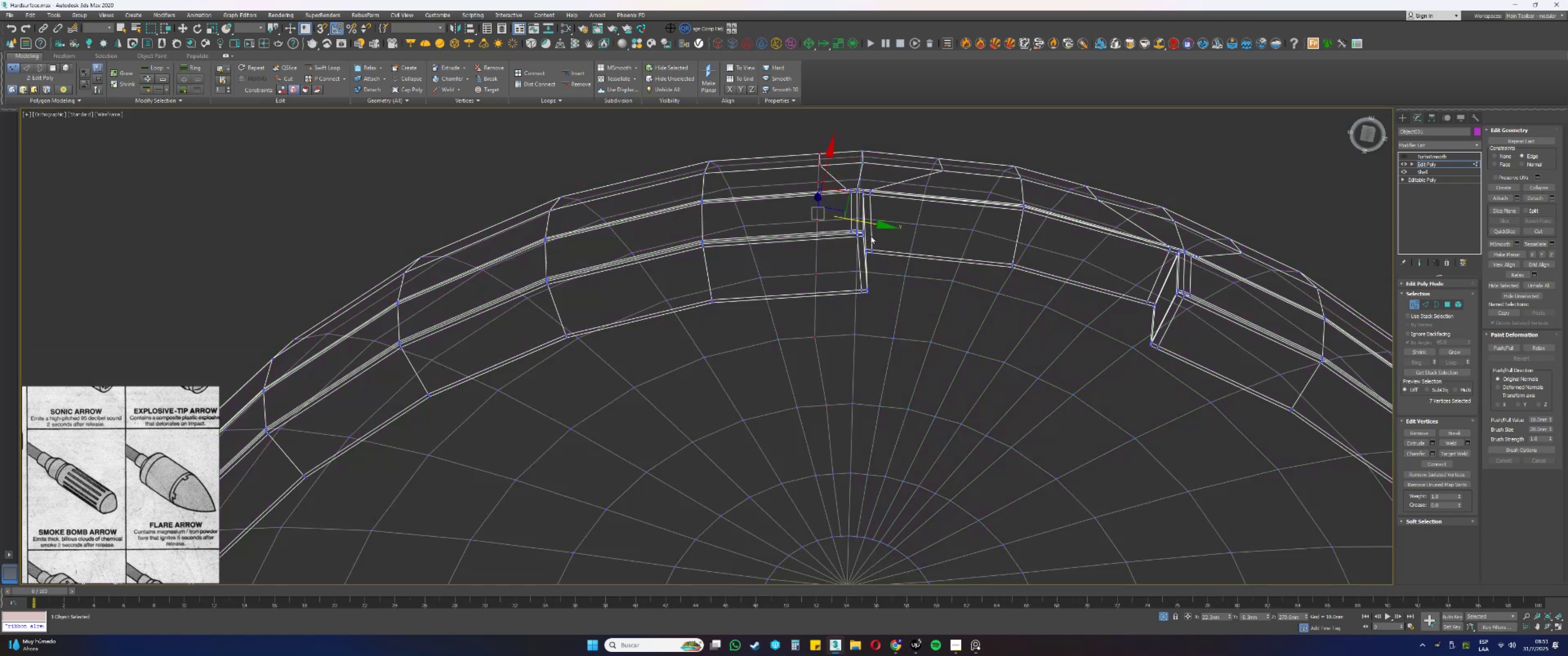 
hold_key(key=AltLeft, duration=0.31)
left_click_drag(start_coordinate=[834, 361], to_coordinate=[791, 316])
 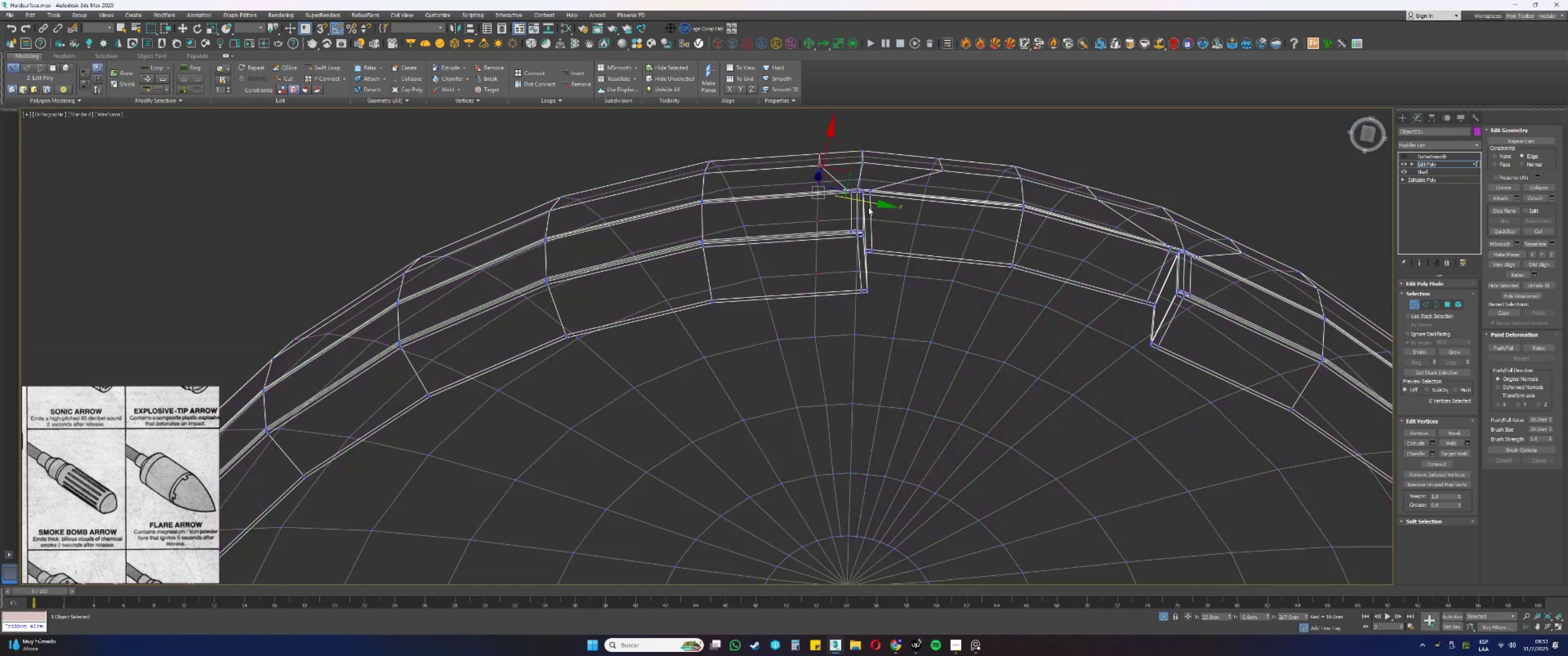 
left_click_drag(start_coordinate=[867, 203], to_coordinate=[860, 203])
 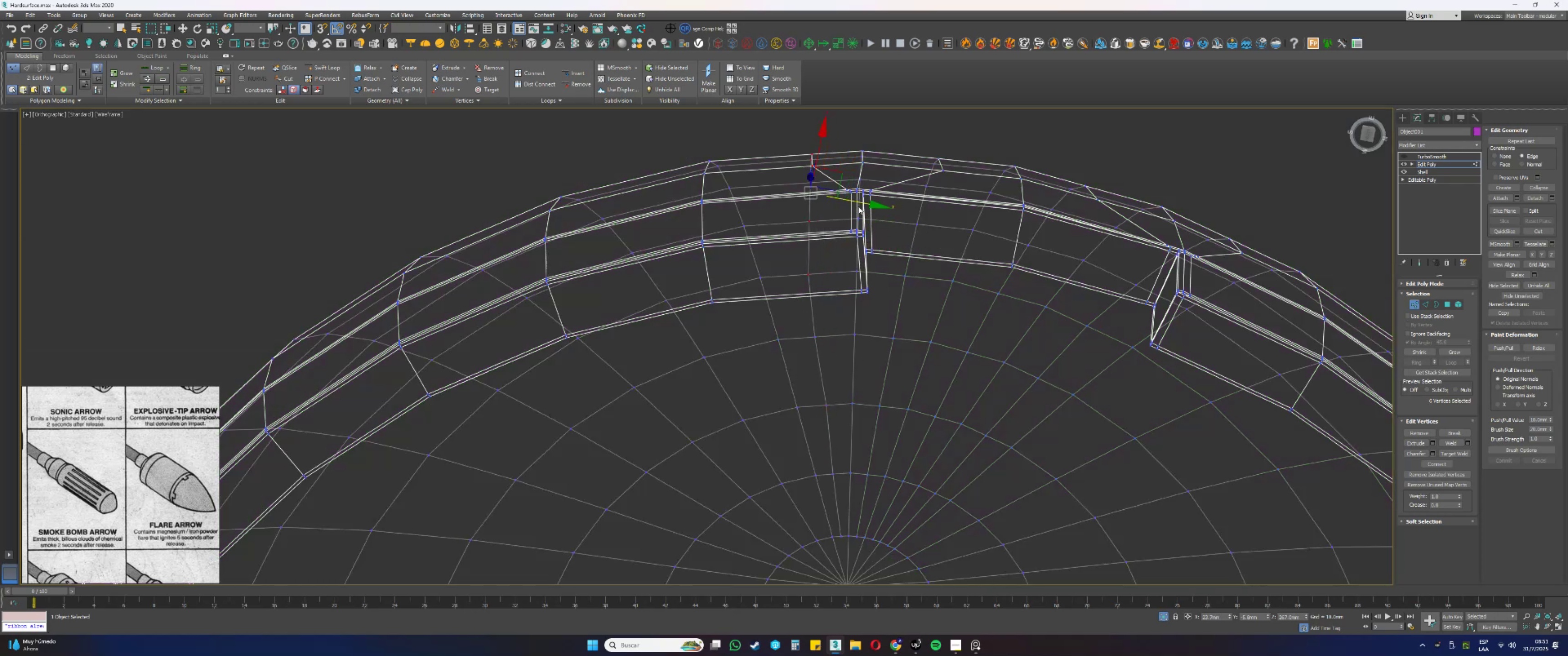 
hold_key(key=AltLeft, duration=0.33)
left_click_drag(start_coordinate=[825, 281], to_coordinate=[805, 263])
 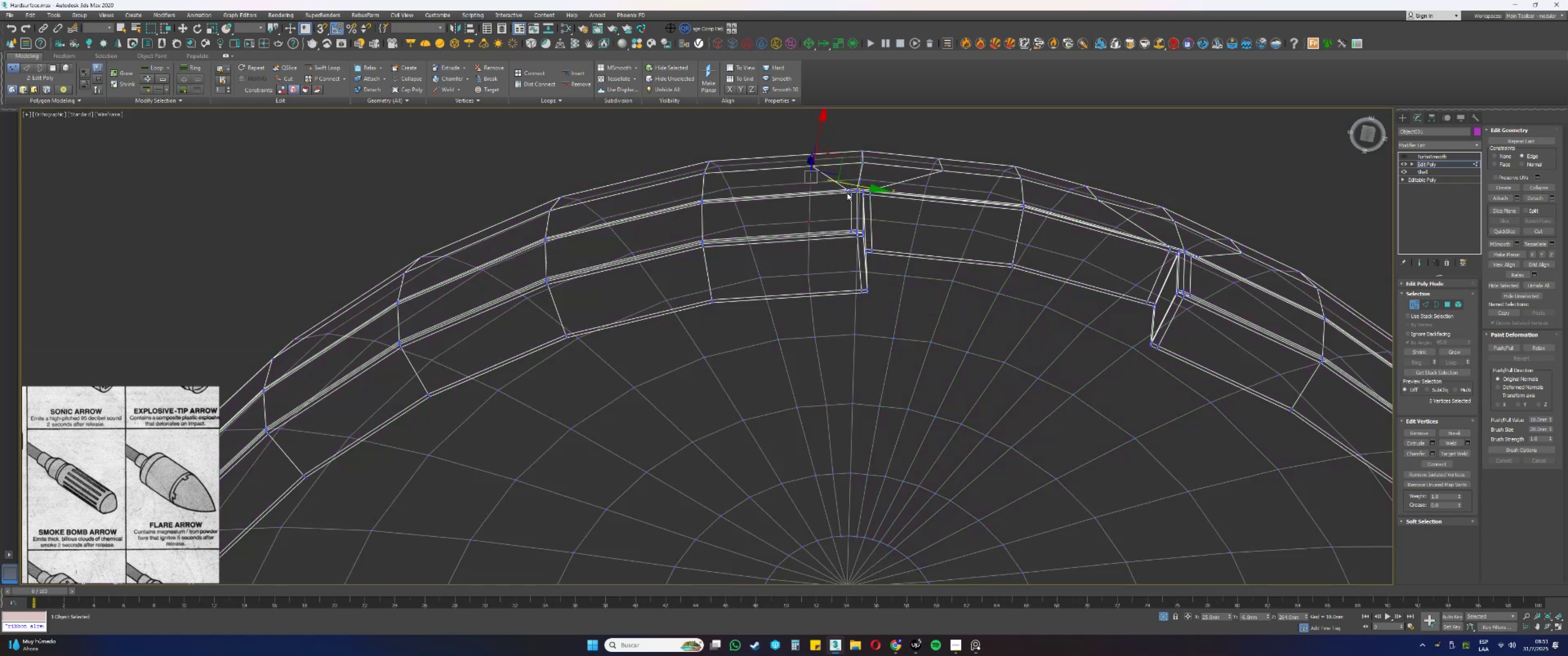 
left_click_drag(start_coordinate=[855, 185], to_coordinate=[848, 185])
 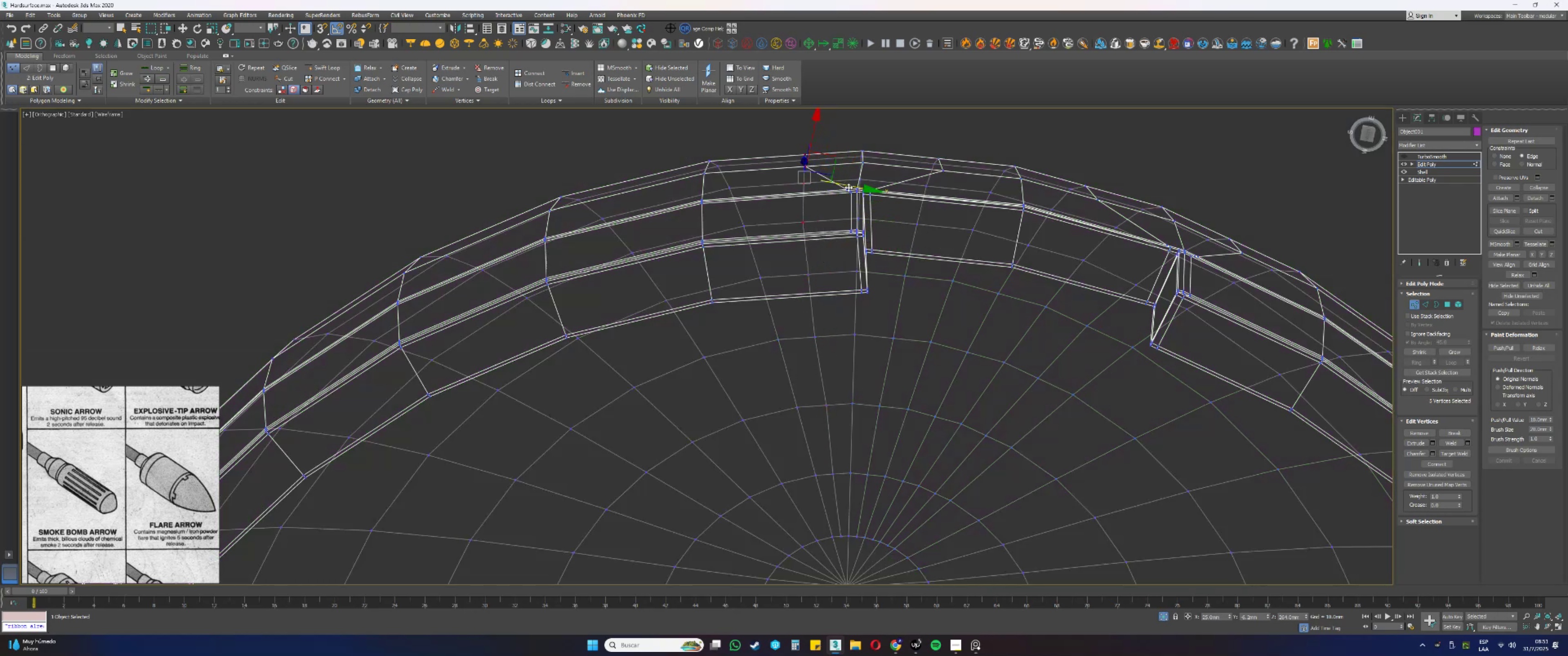 
key(Alt+AltLeft)
 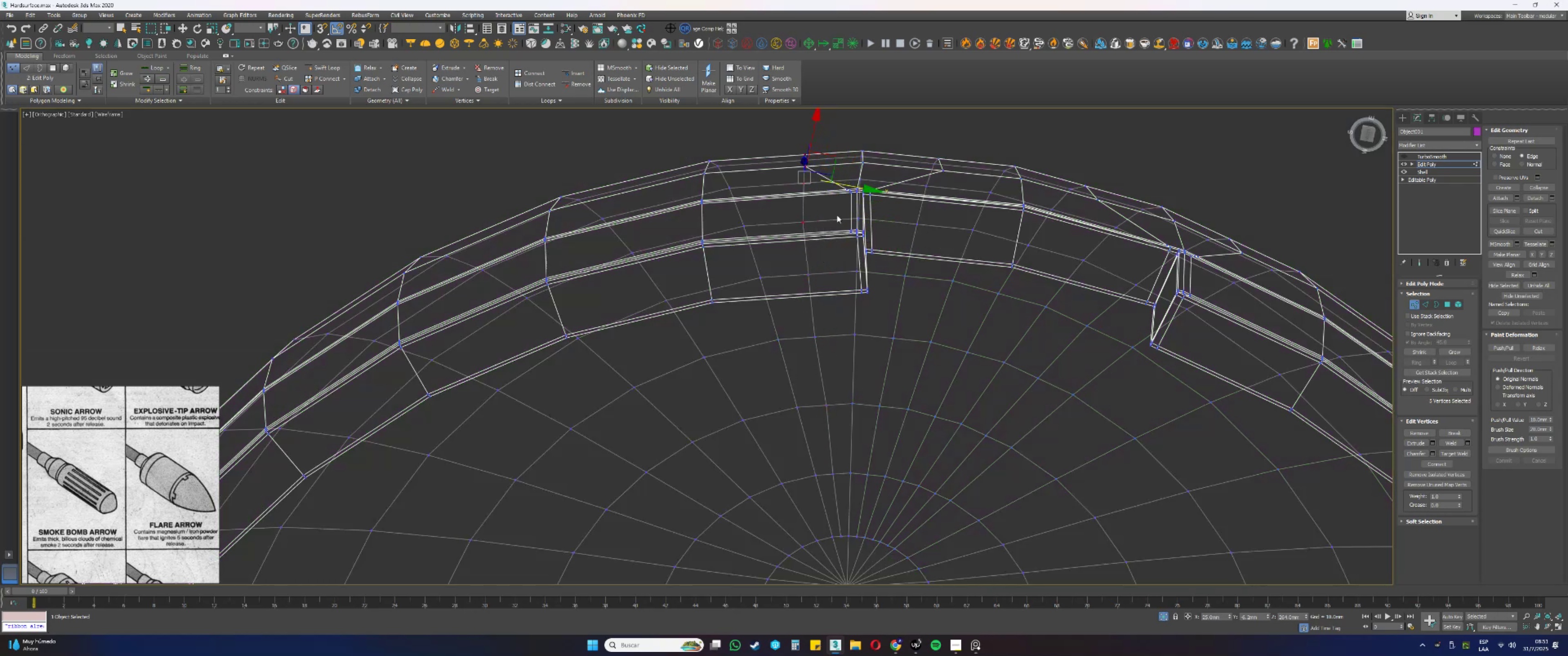 
left_click_drag(start_coordinate=[821, 241], to_coordinate=[792, 216])
 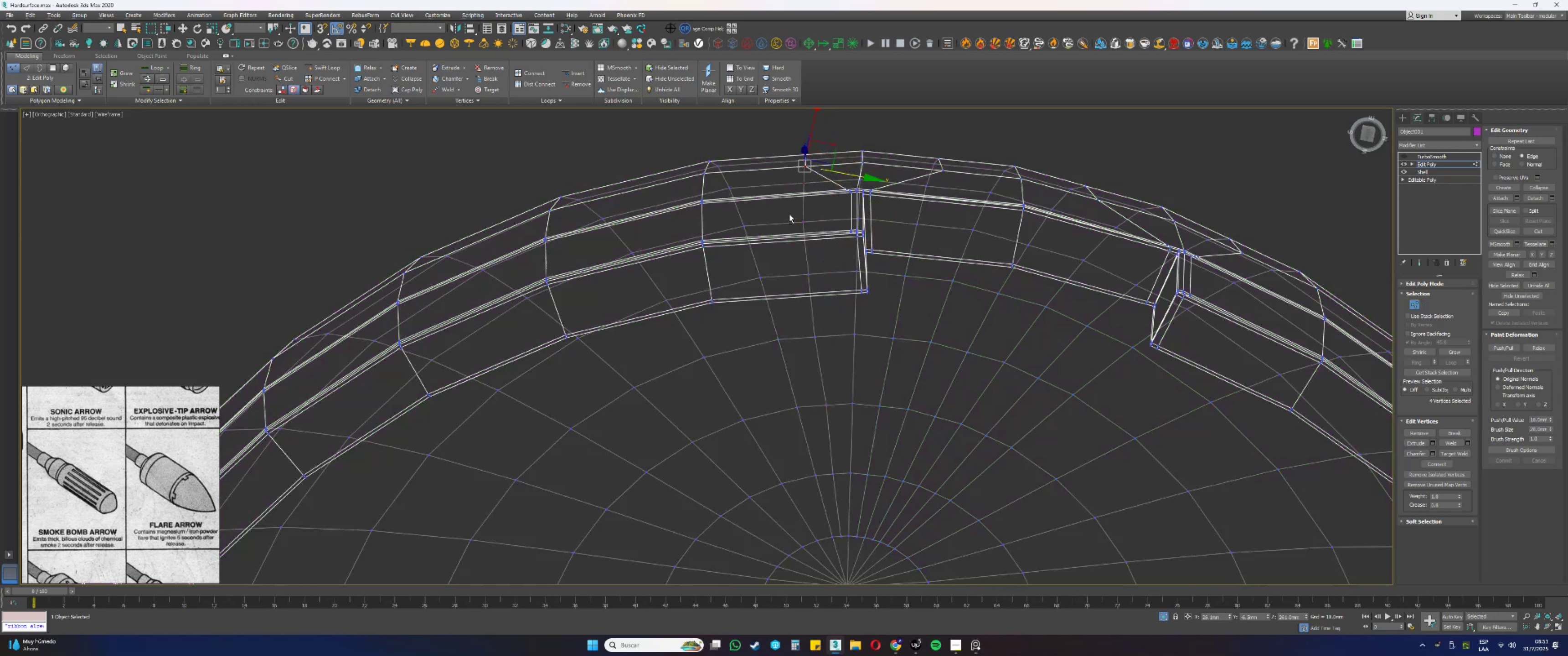 
hold_key(key=AltLeft, duration=0.44)
 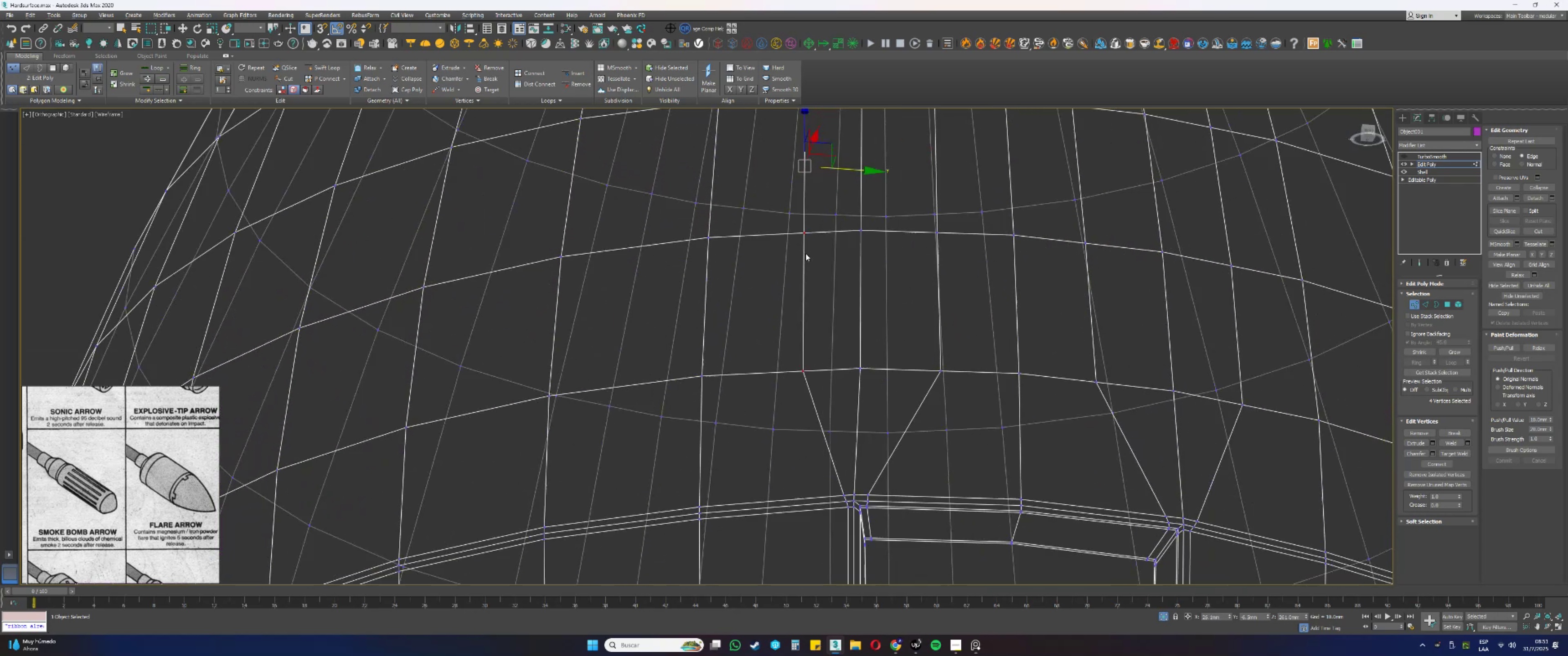 
scroll: coordinate [810, 258], scroll_direction: down, amount: 3.0
 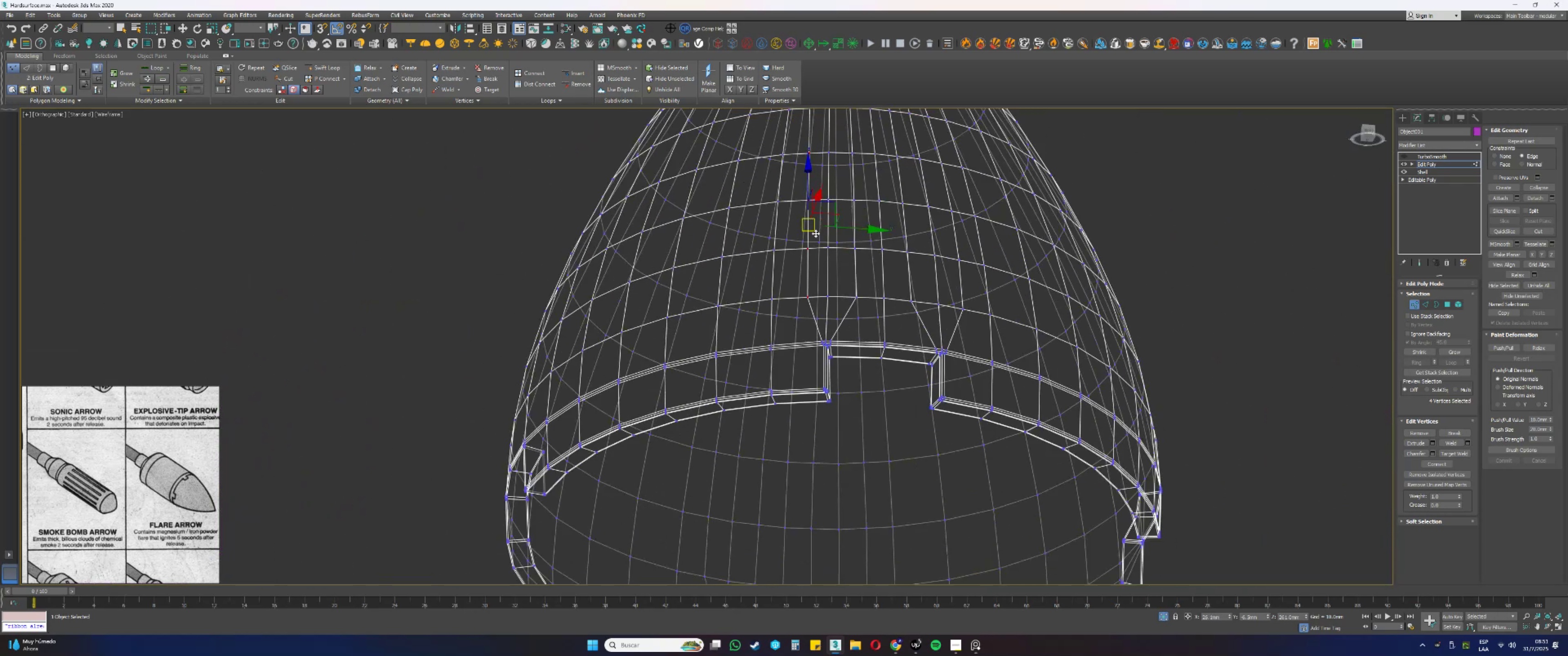 
key(F3)
 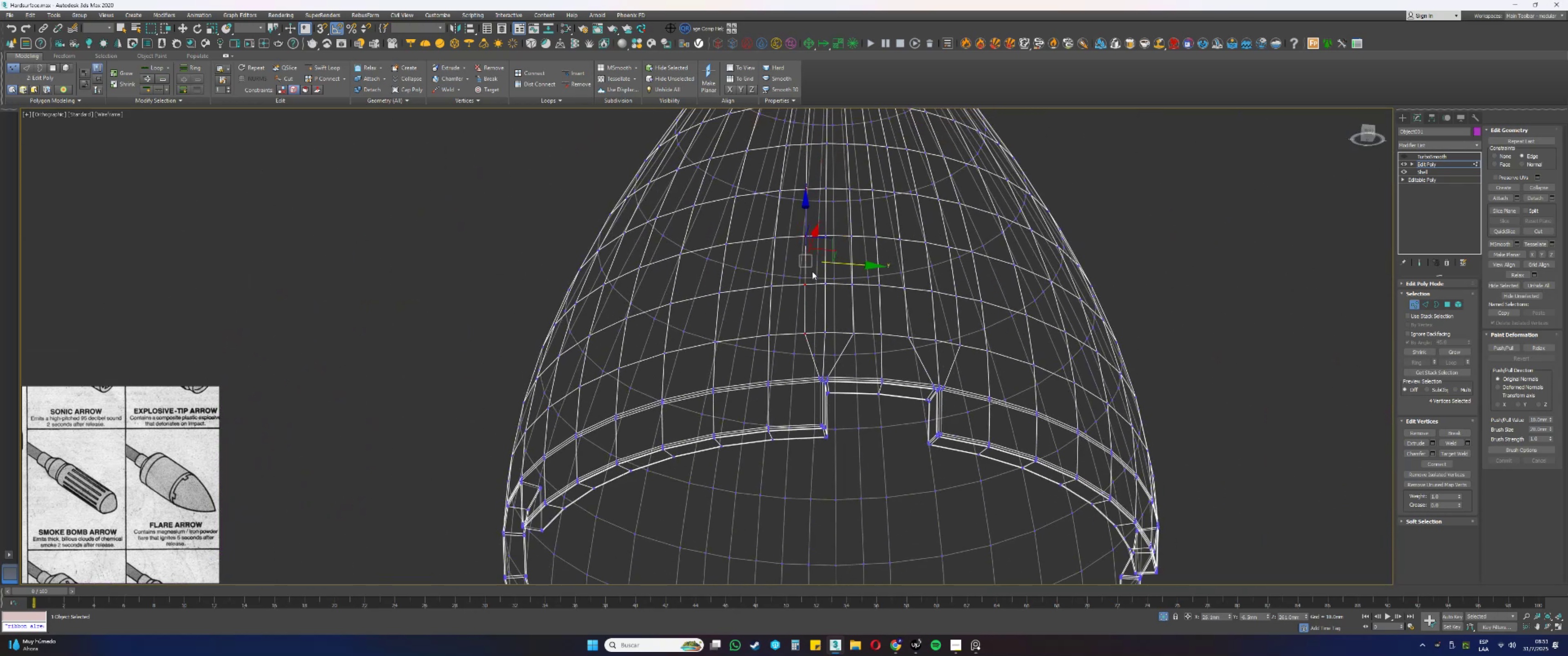 
scroll: coordinate [809, 251], scroll_direction: up, amount: 2.0
 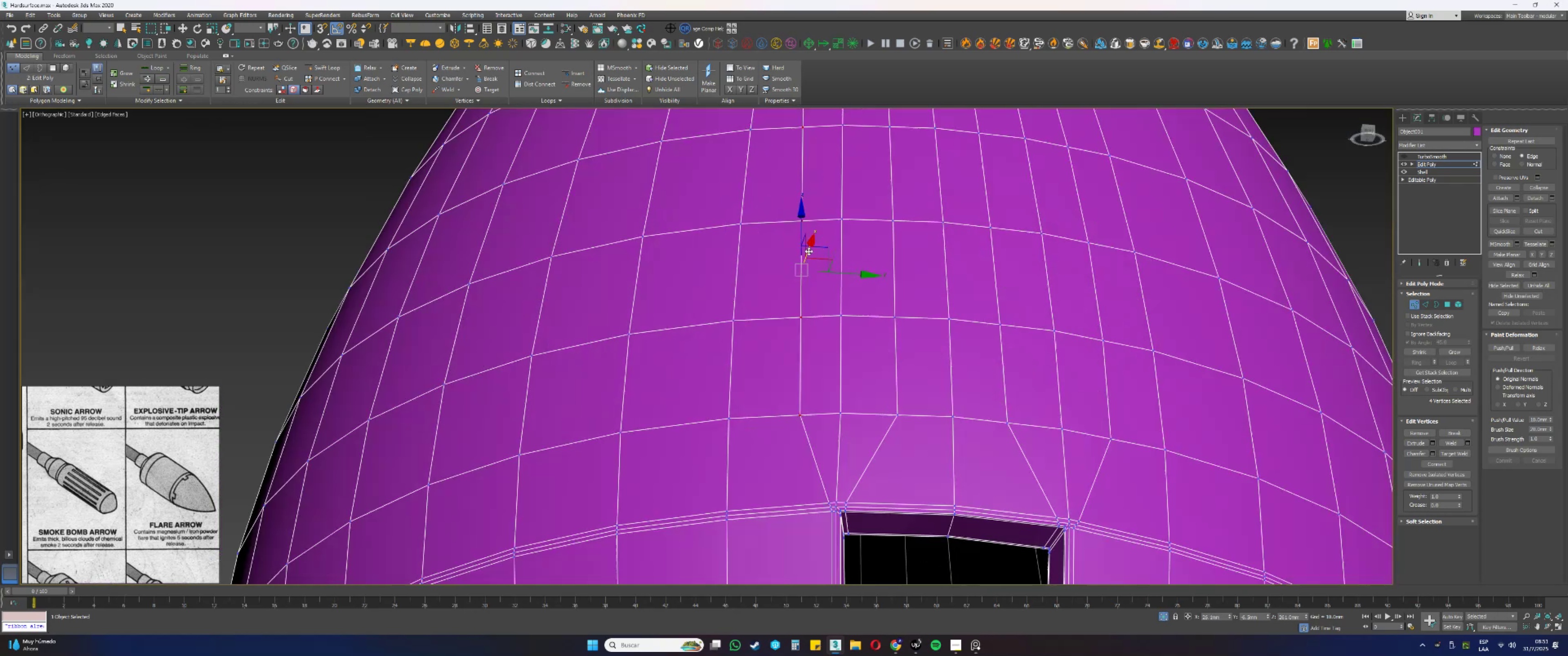 
key(Alt+AltLeft)
 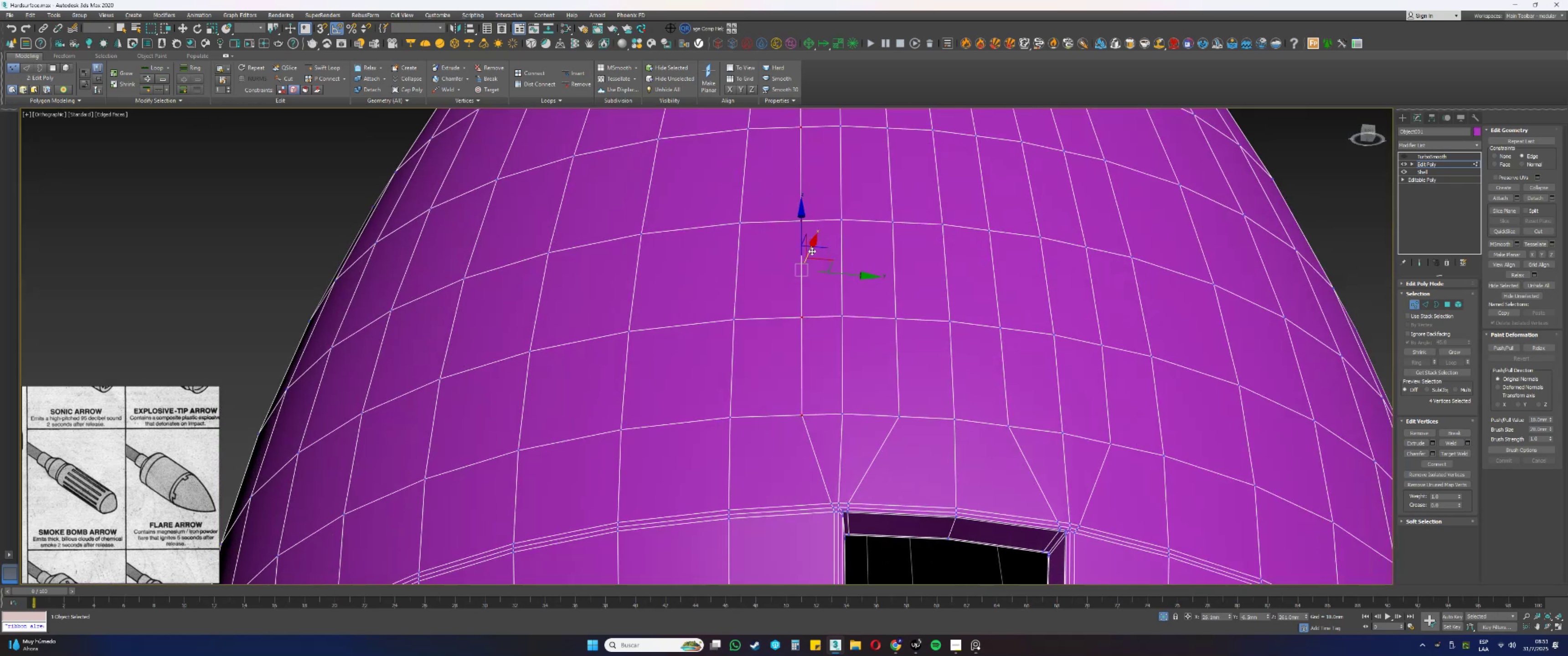 
scroll: coordinate [812, 251], scroll_direction: down, amount: 1.0
 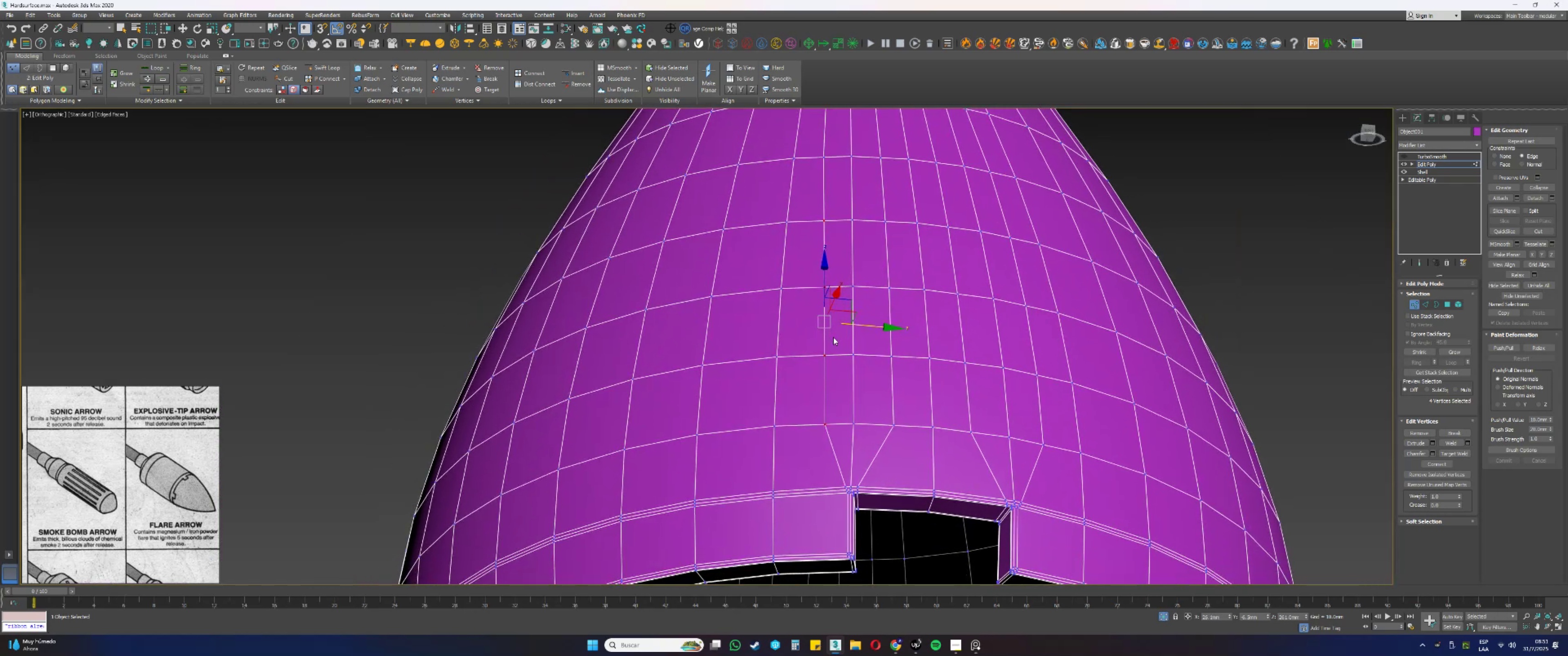 
left_click_drag(start_coordinate=[866, 324], to_coordinate=[861, 327])
 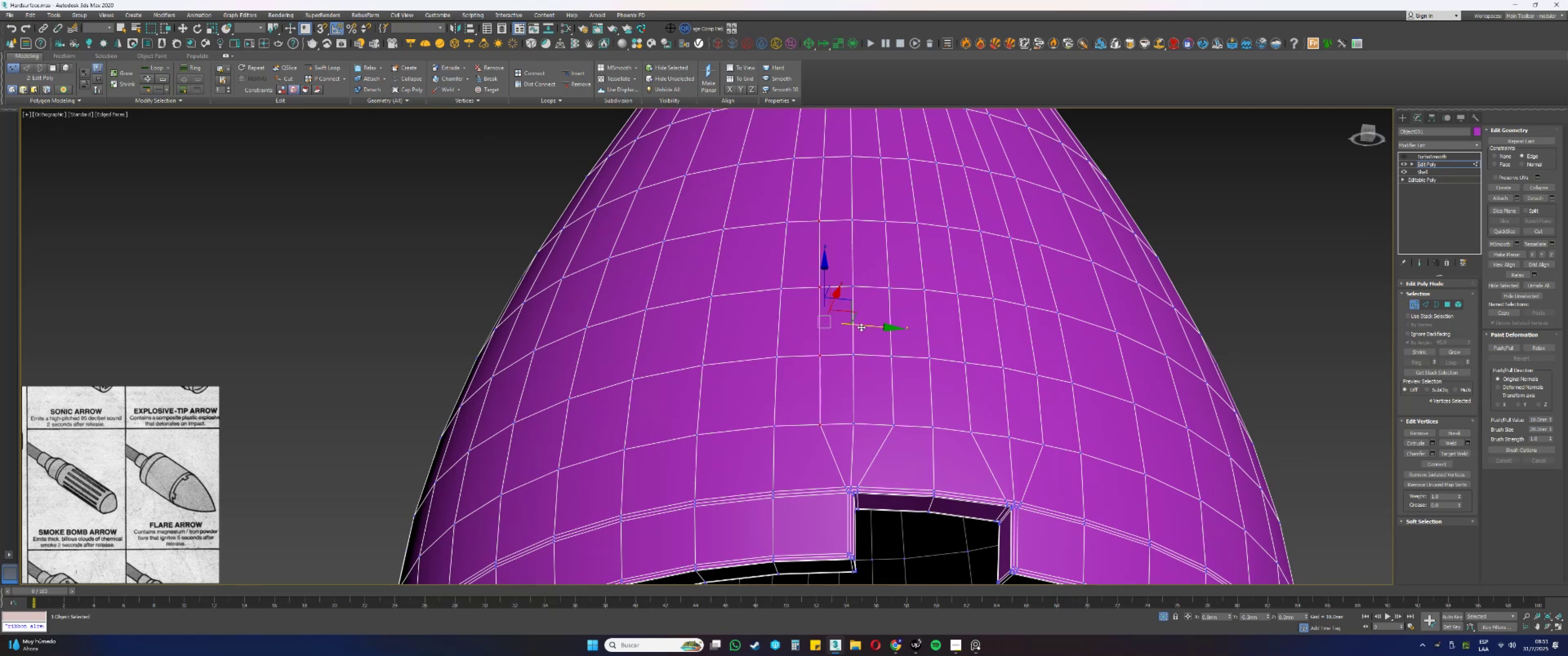 
hold_key(key=AltLeft, duration=0.33)
left_click_drag(start_coordinate=[871, 239], to_coordinate=[800, 195])
 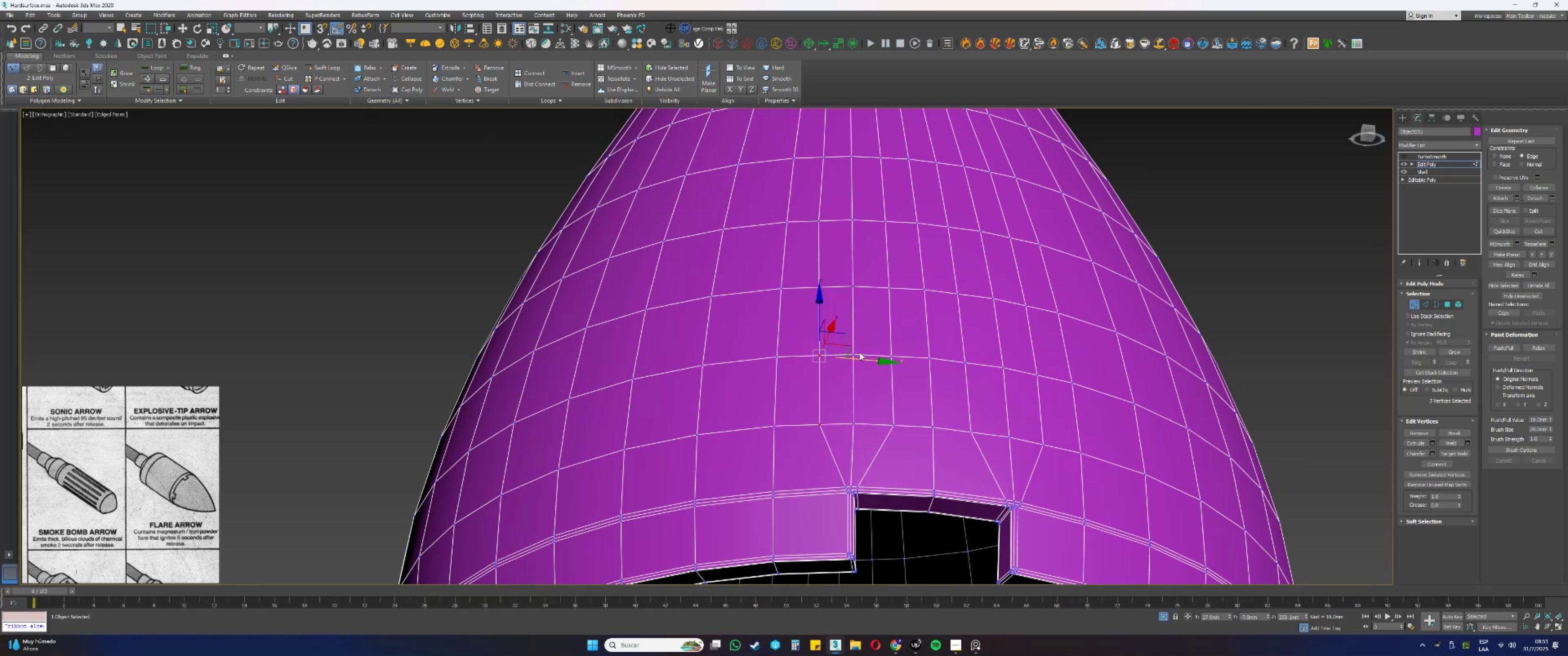 
left_click_drag(start_coordinate=[862, 360], to_coordinate=[859, 362])
 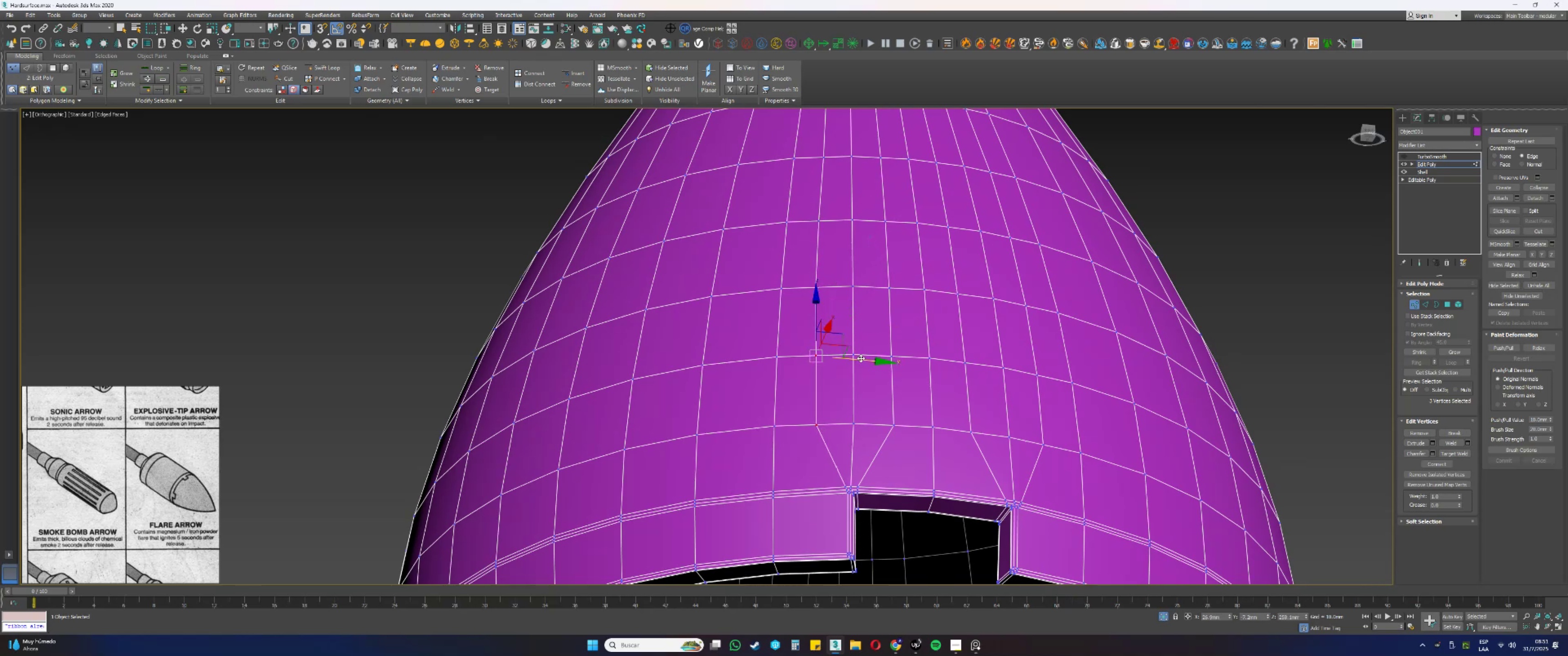 
key(Alt+AltLeft)
 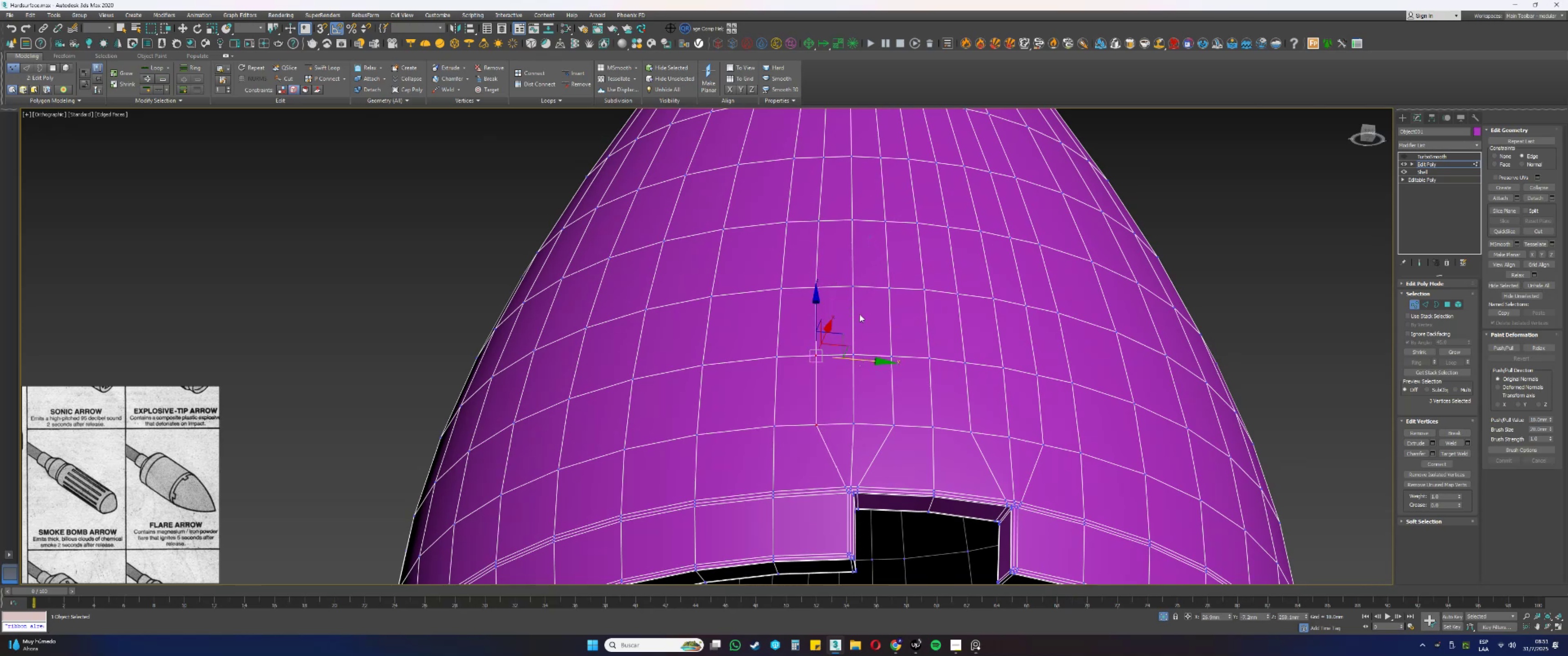 
left_click_drag(start_coordinate=[857, 310], to_coordinate=[789, 261])
 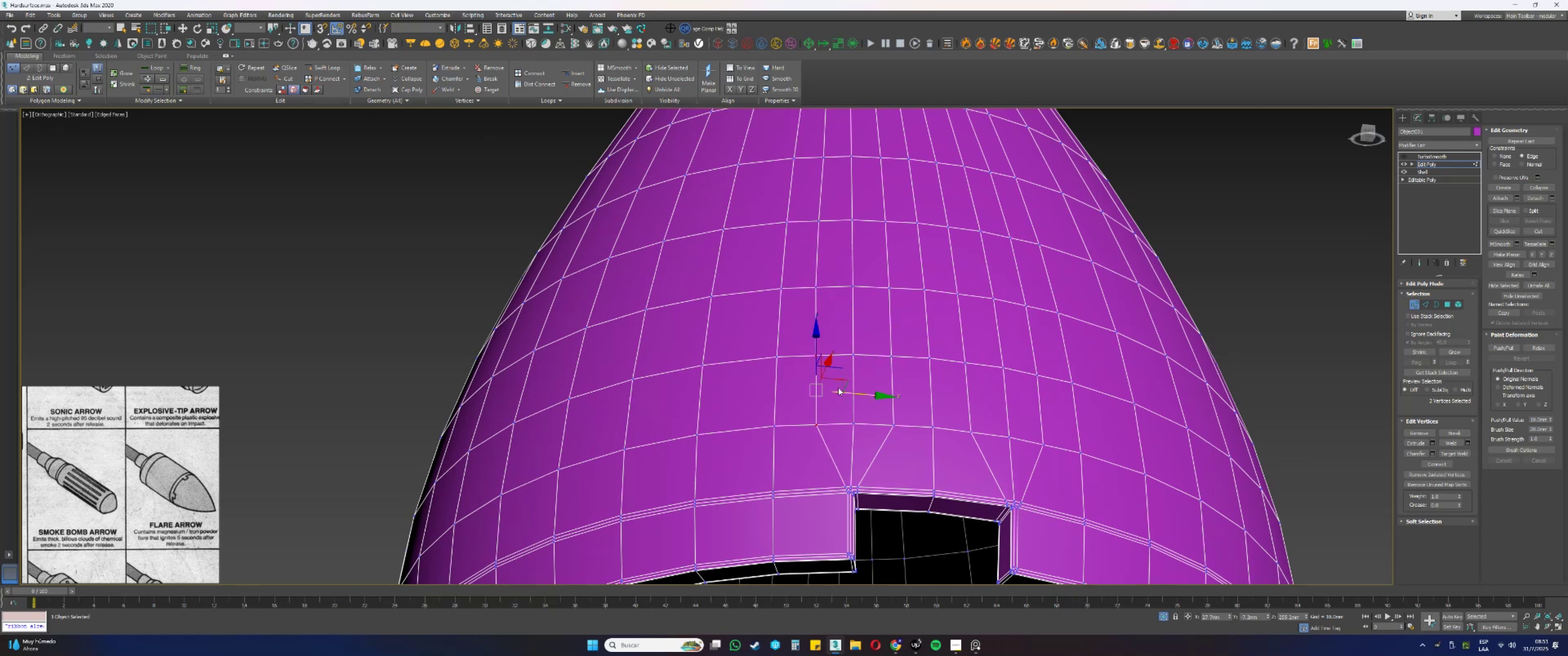 
scroll: coordinate [854, 396], scroll_direction: up, amount: 1.0
 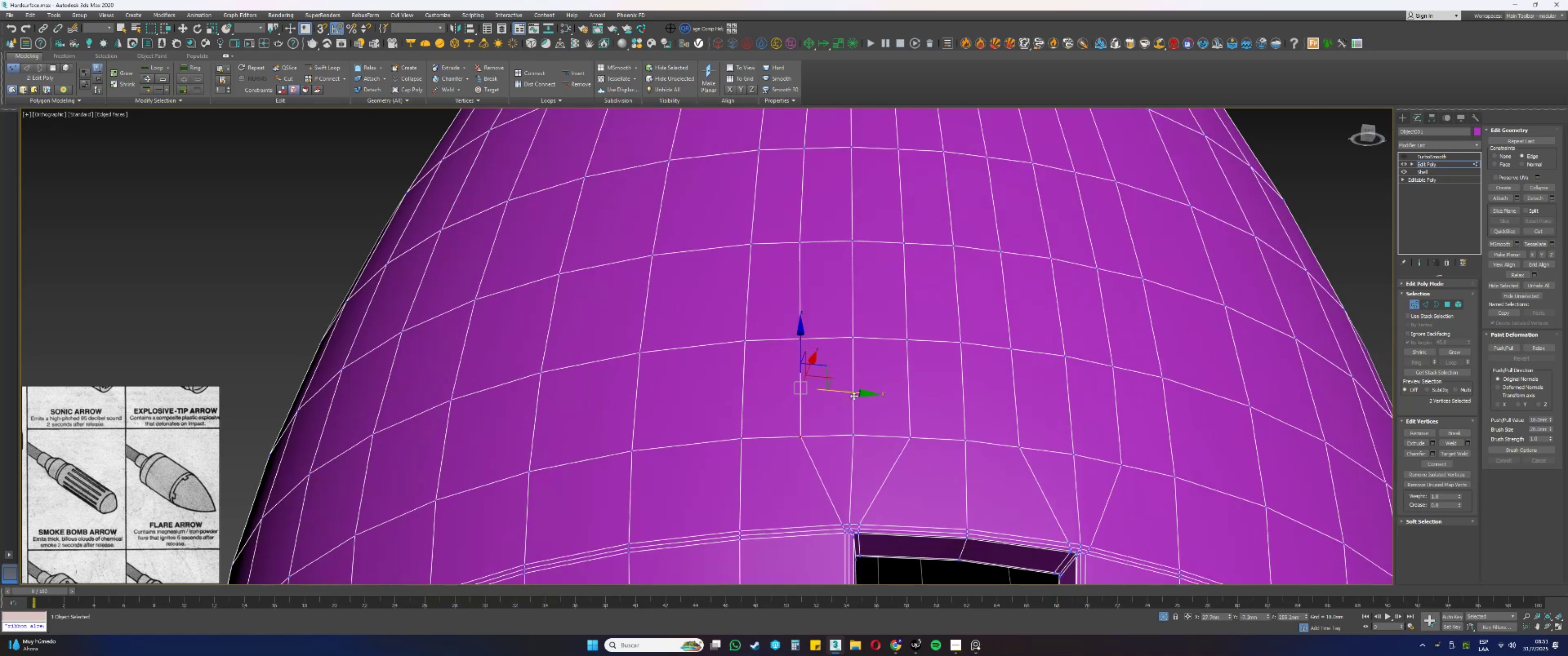 
left_click_drag(start_coordinate=[852, 394], to_coordinate=[848, 395])
 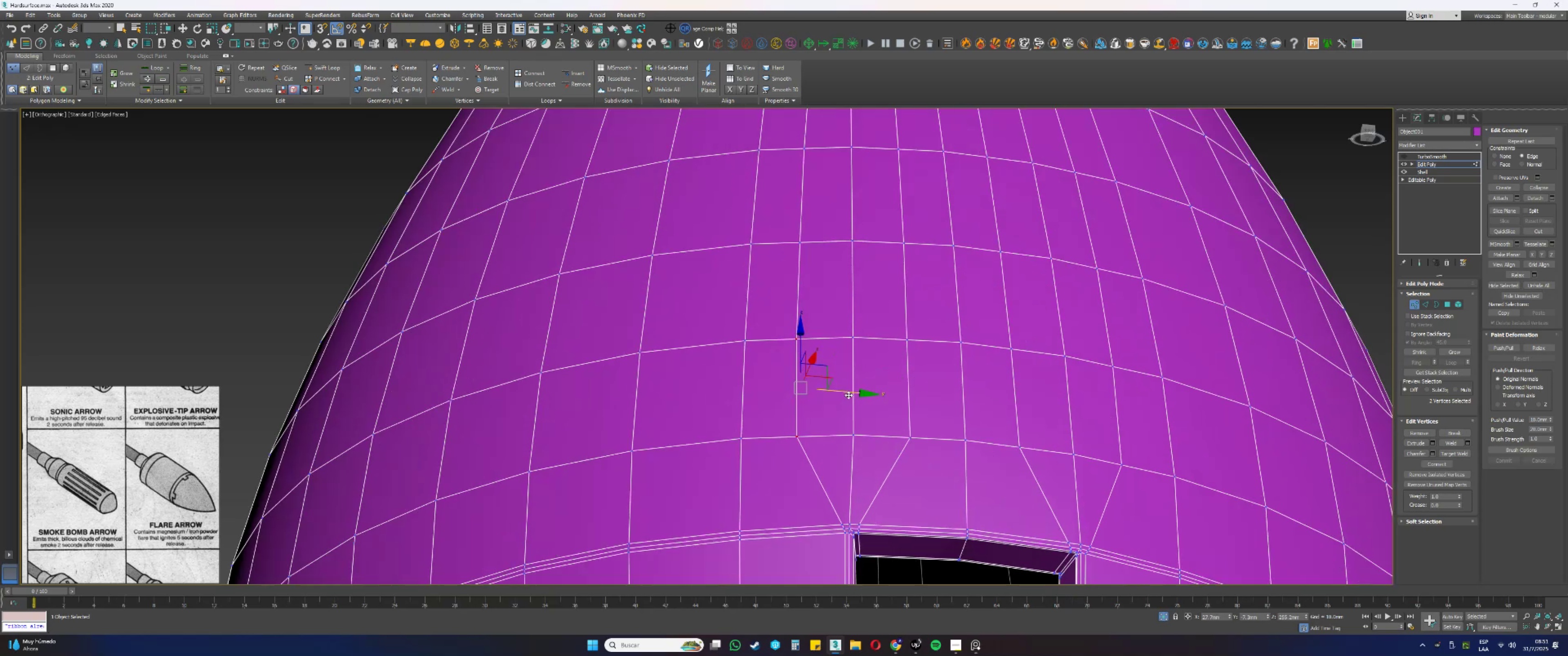 
key(Alt+AltLeft)
 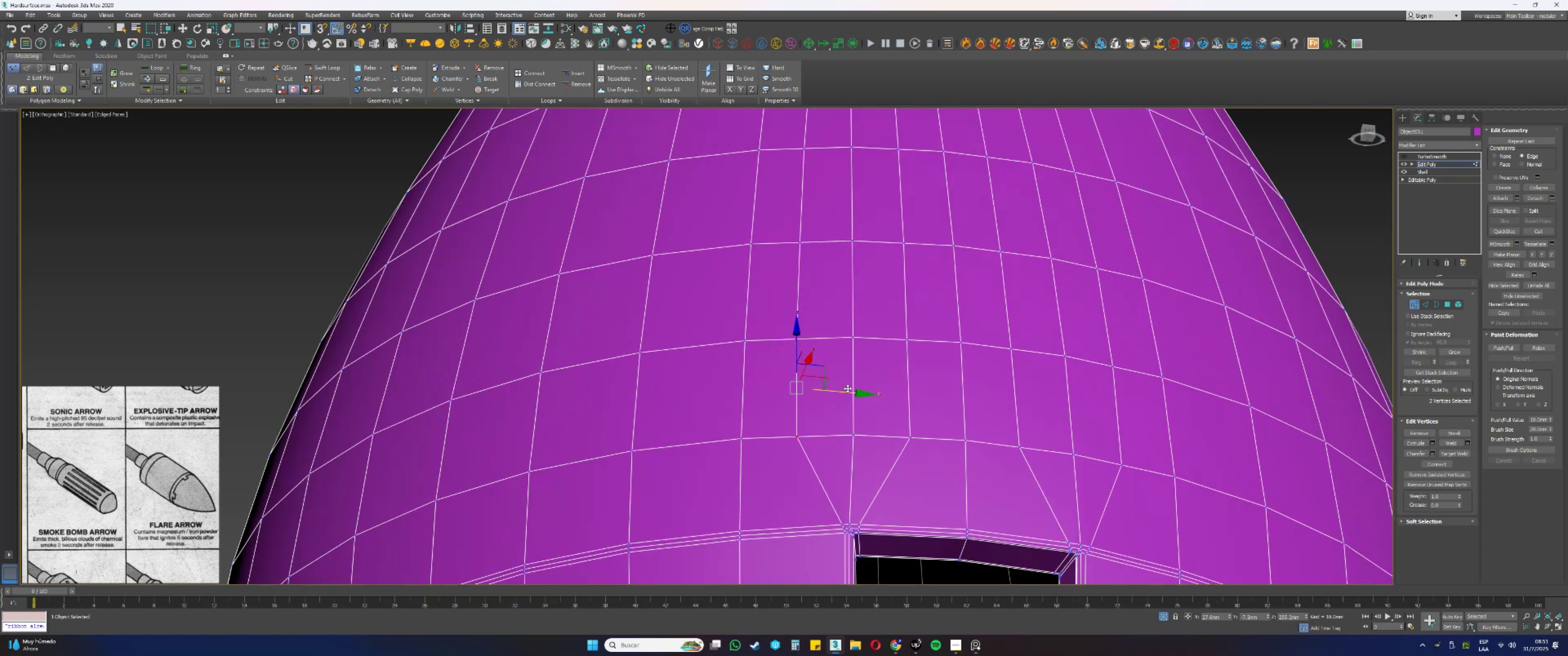 
left_click_drag(start_coordinate=[850, 366], to_coordinate=[769, 303])
 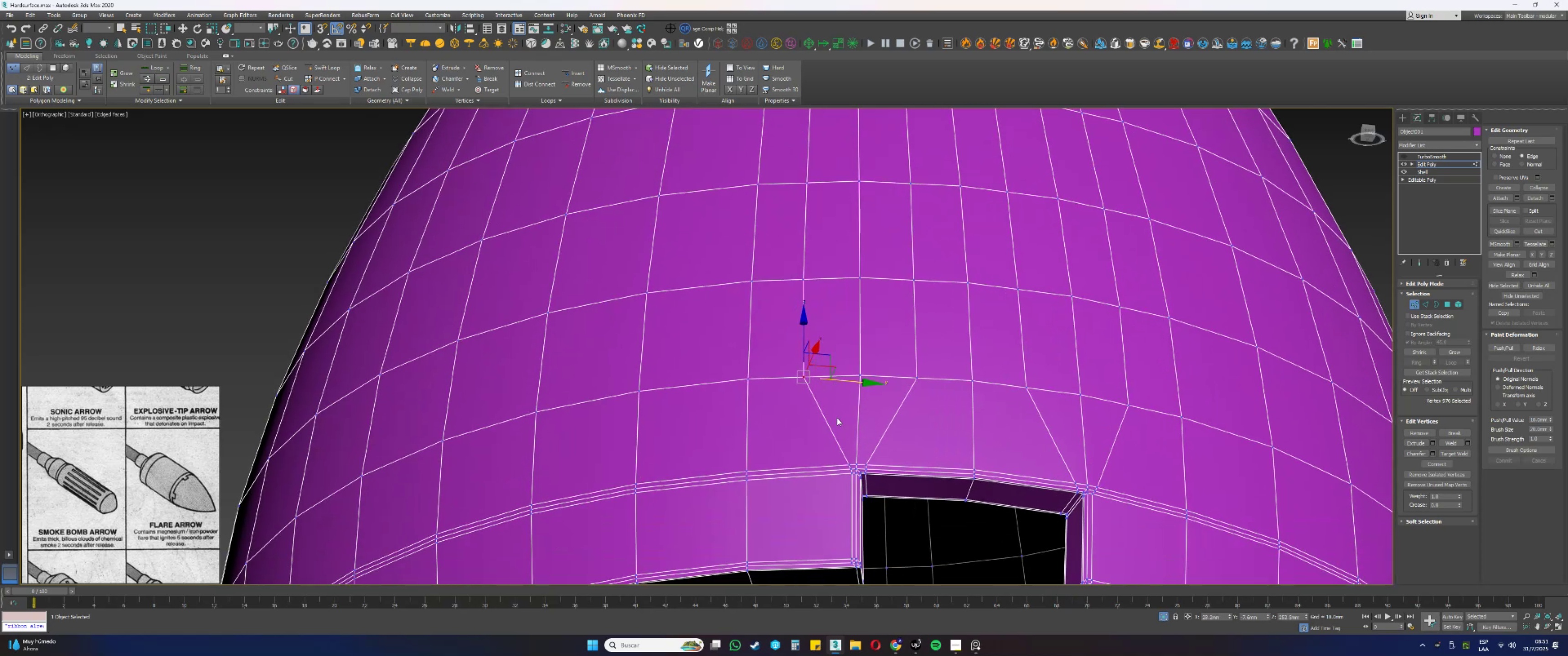 
left_click([837, 448])
 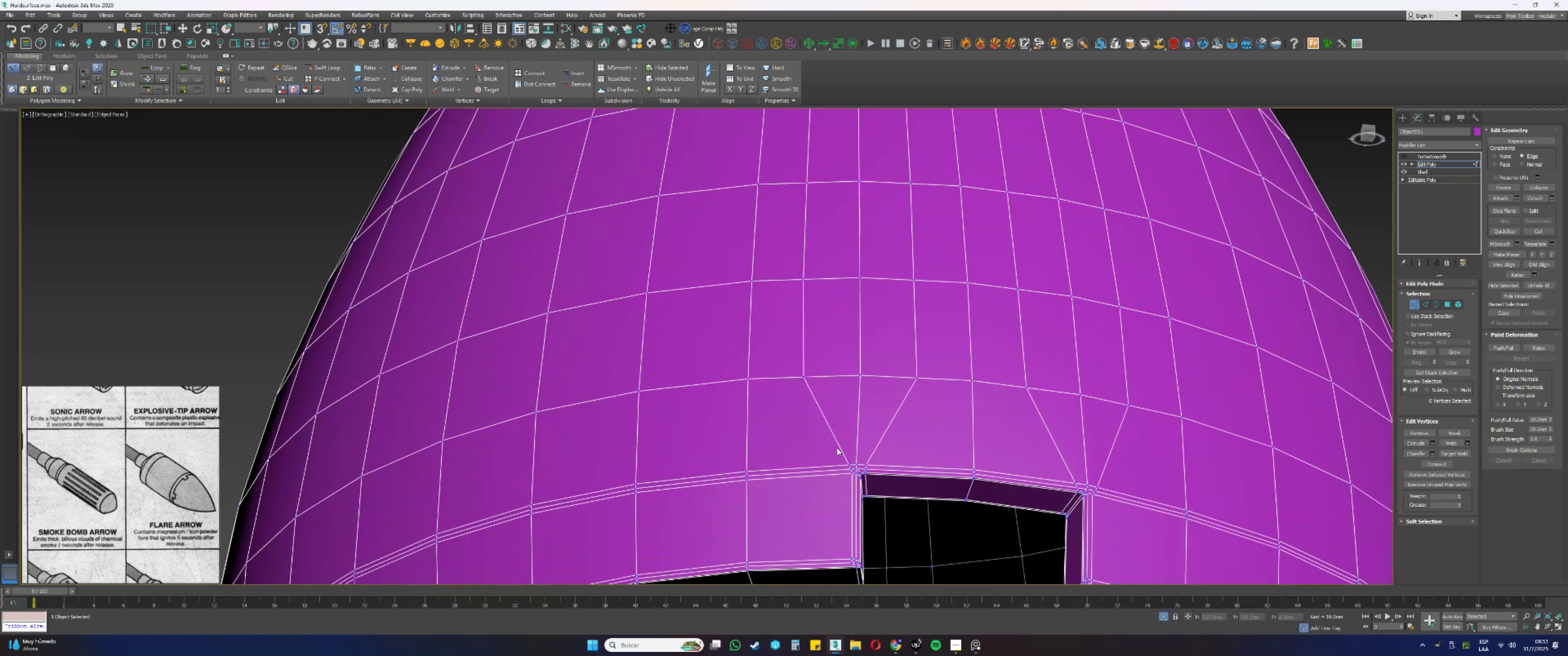 
scroll: coordinate [865, 367], scroll_direction: down, amount: 3.0
 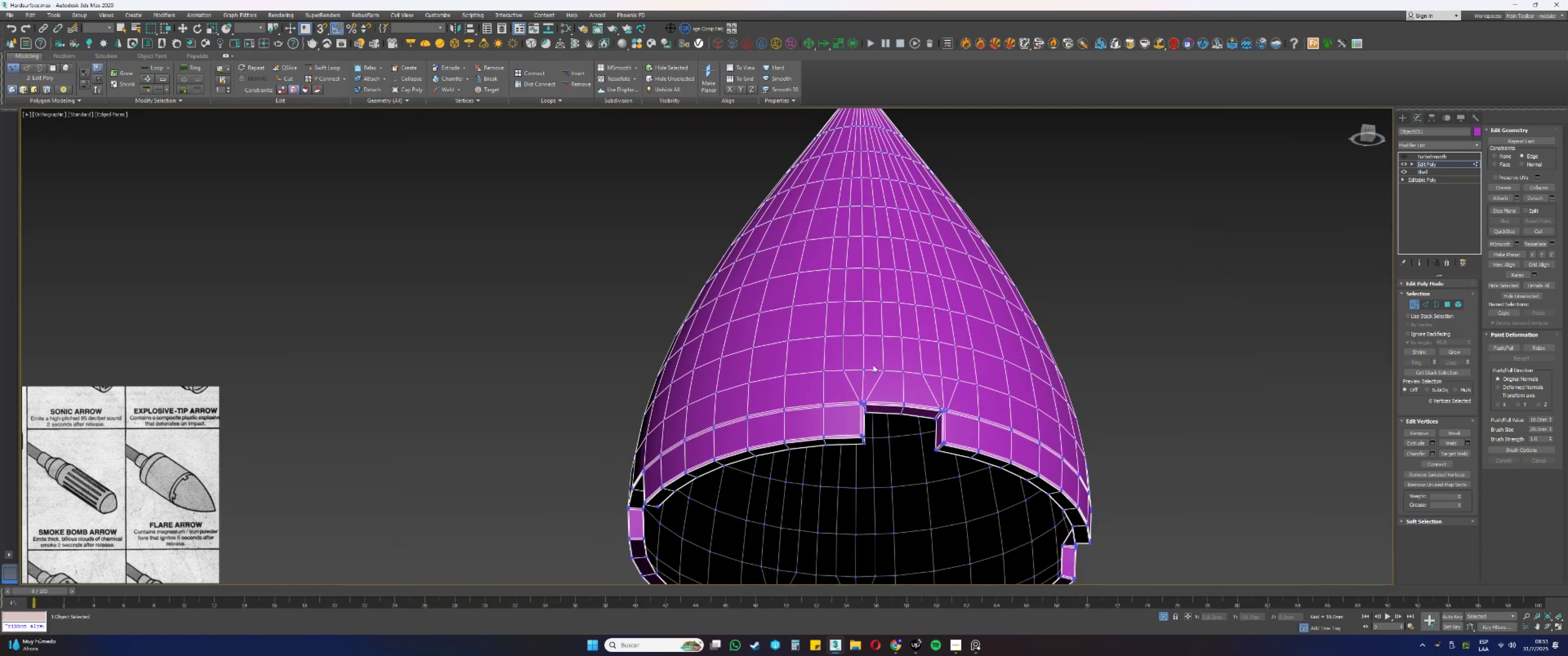 
hold_key(key=AltLeft, duration=0.94)
 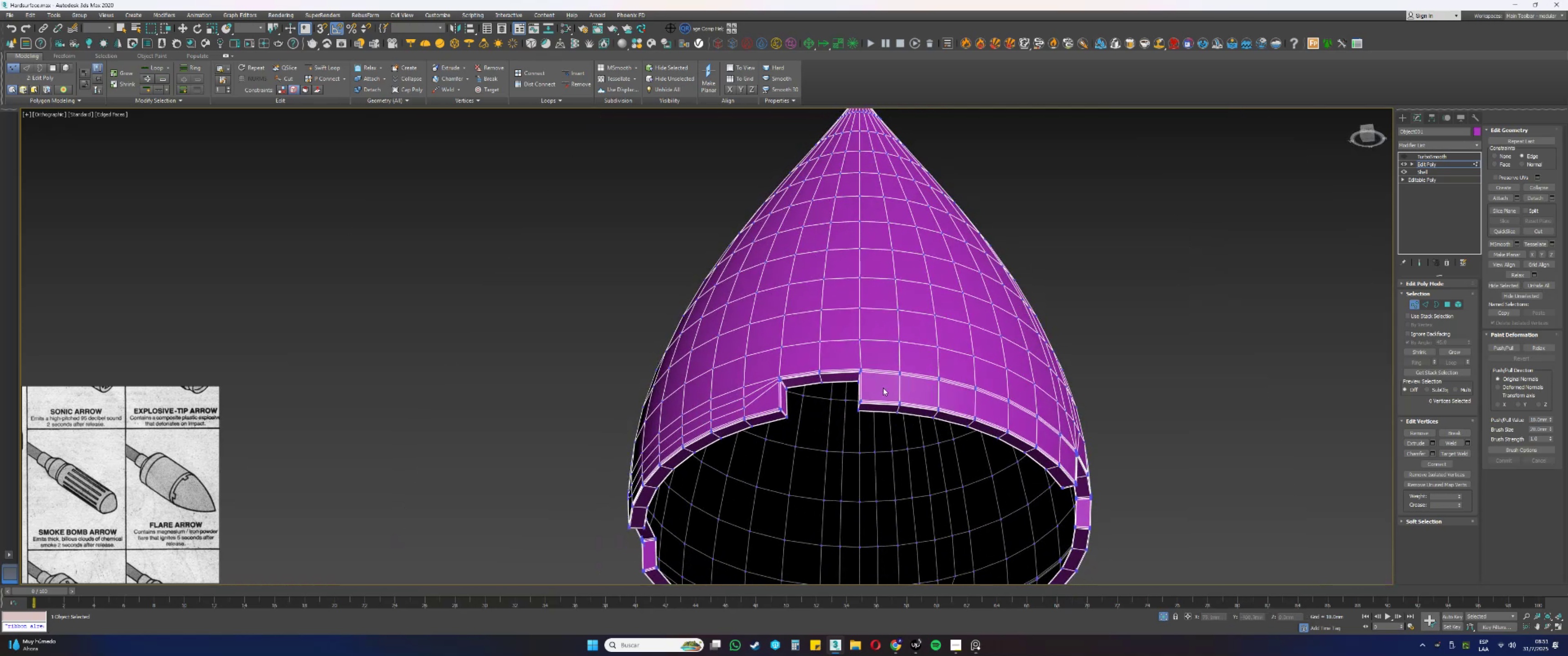 
scroll: coordinate [861, 385], scroll_direction: up, amount: 5.0
 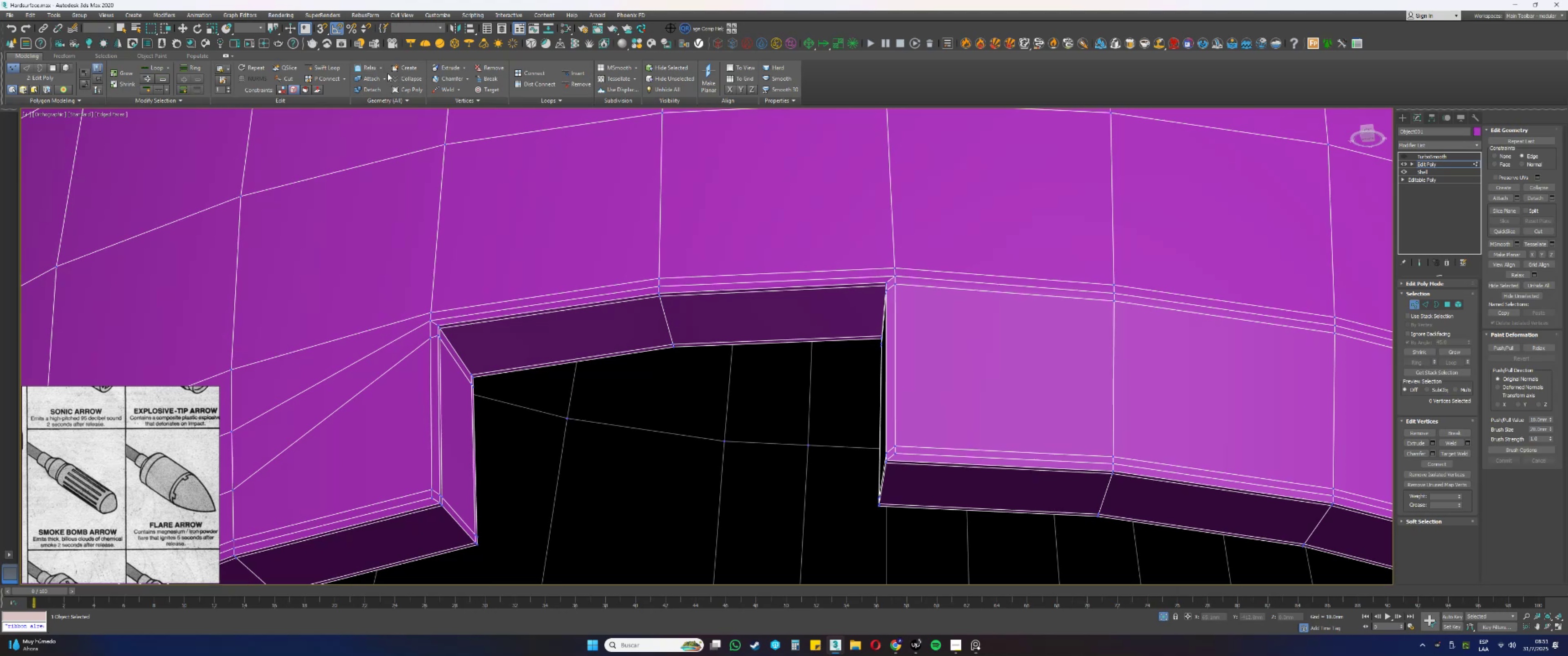 
left_click([325, 65])
 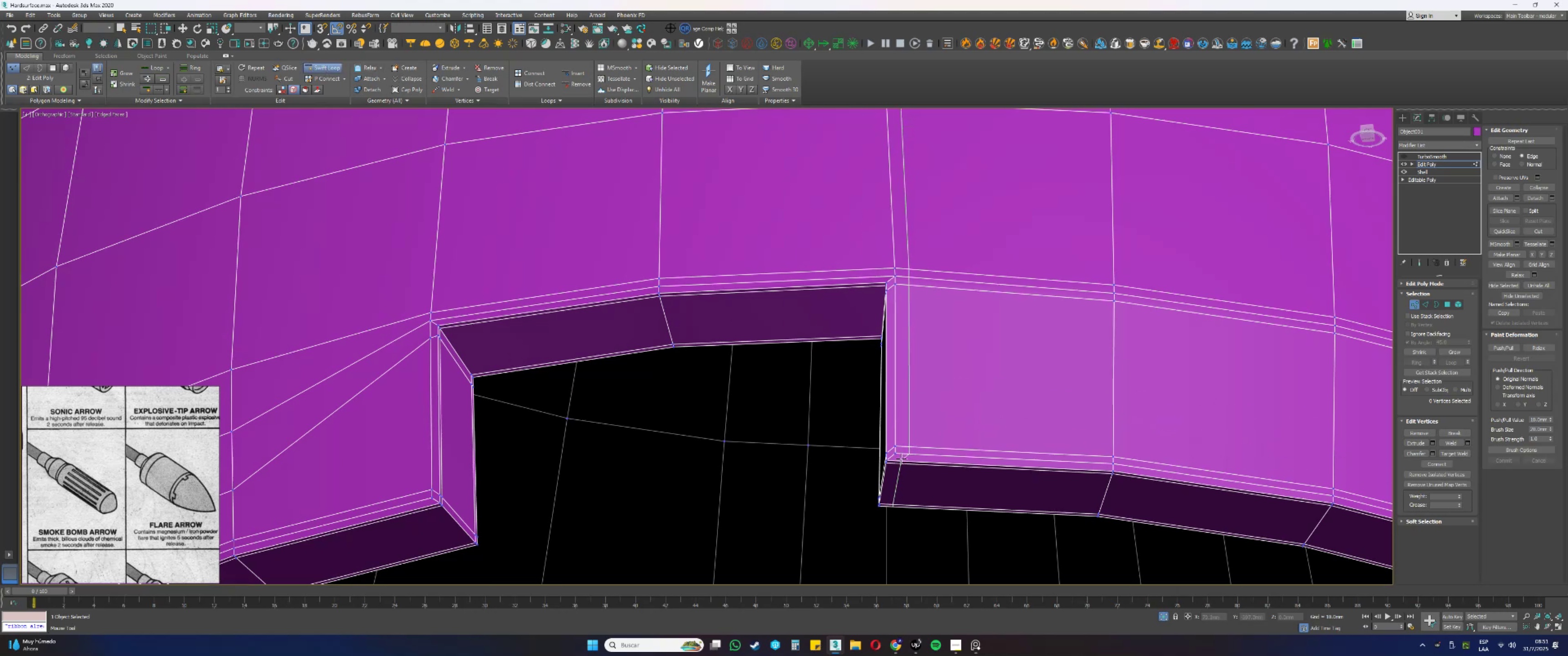 
left_click([900, 459])
 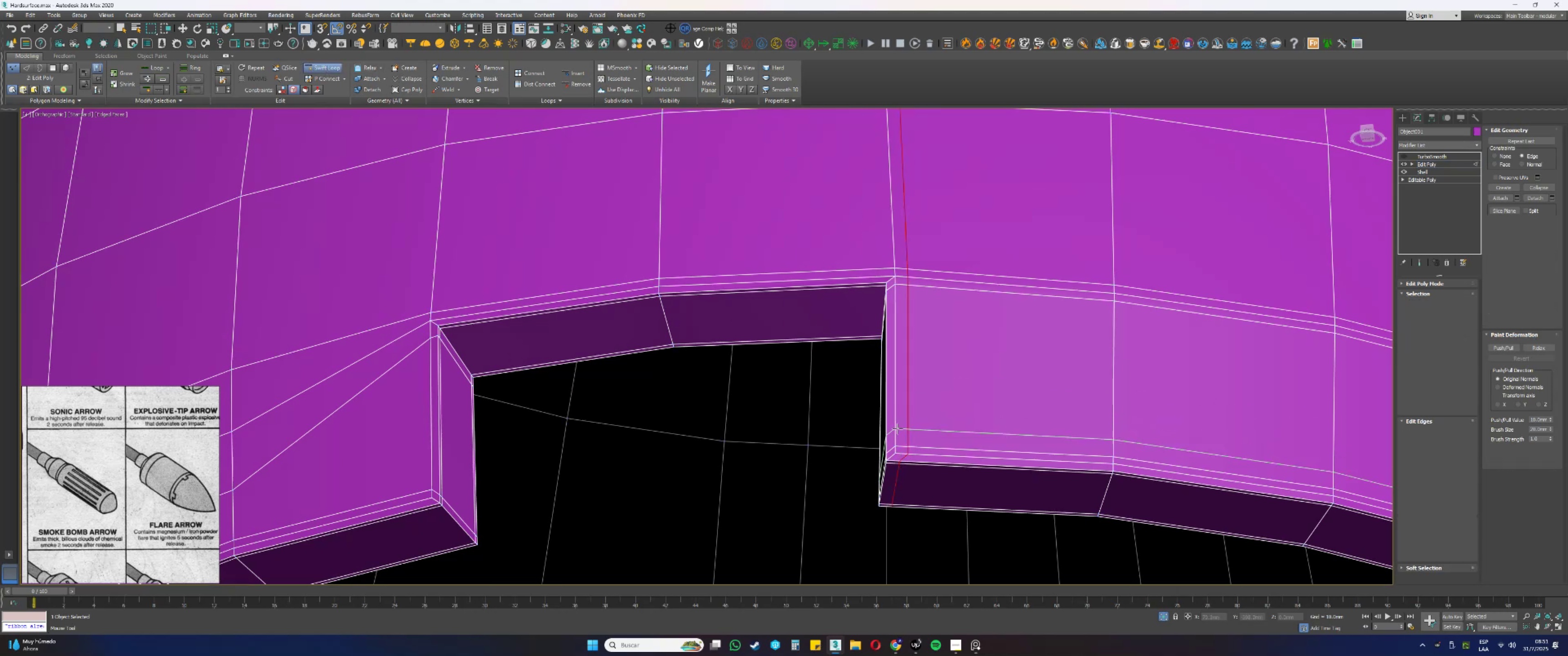 
right_click([908, 307])
 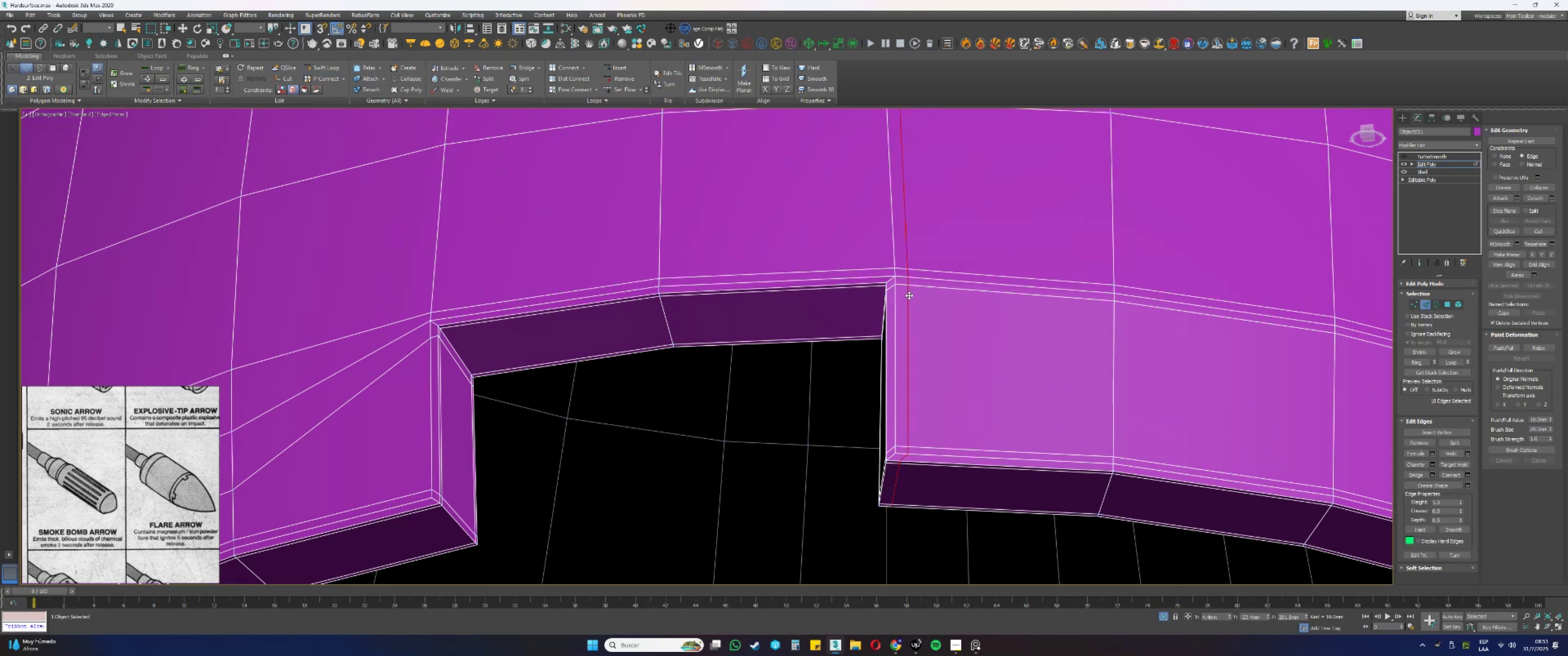 
key(1)
 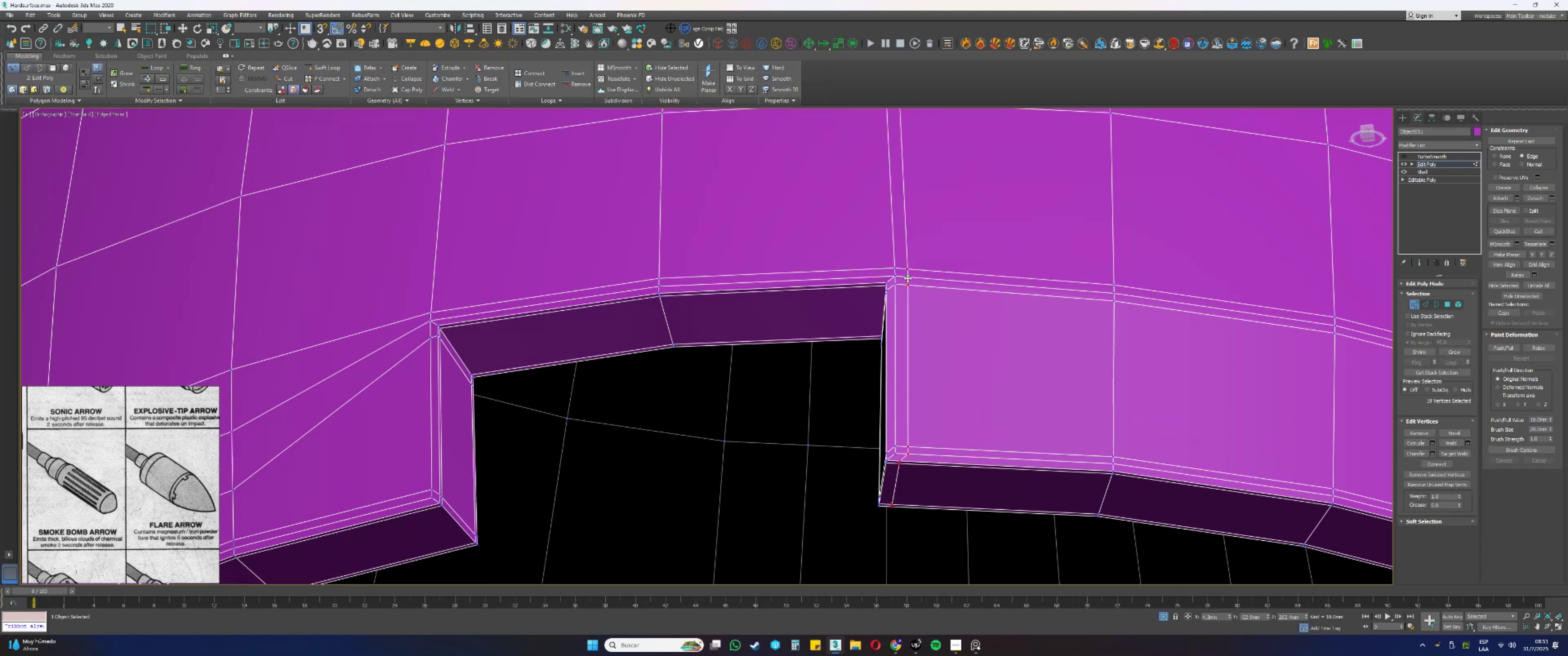 
left_click([907, 275])
 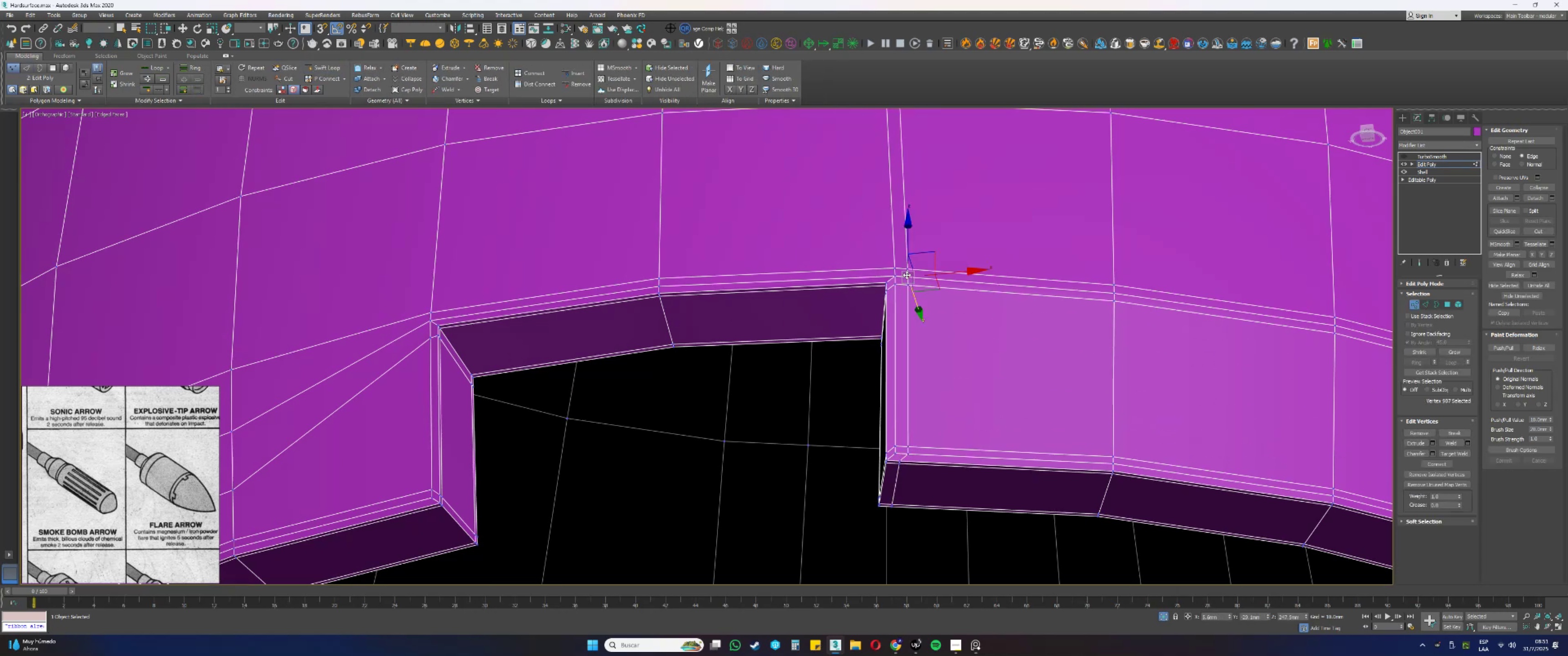 
key(Control+ControlLeft)
 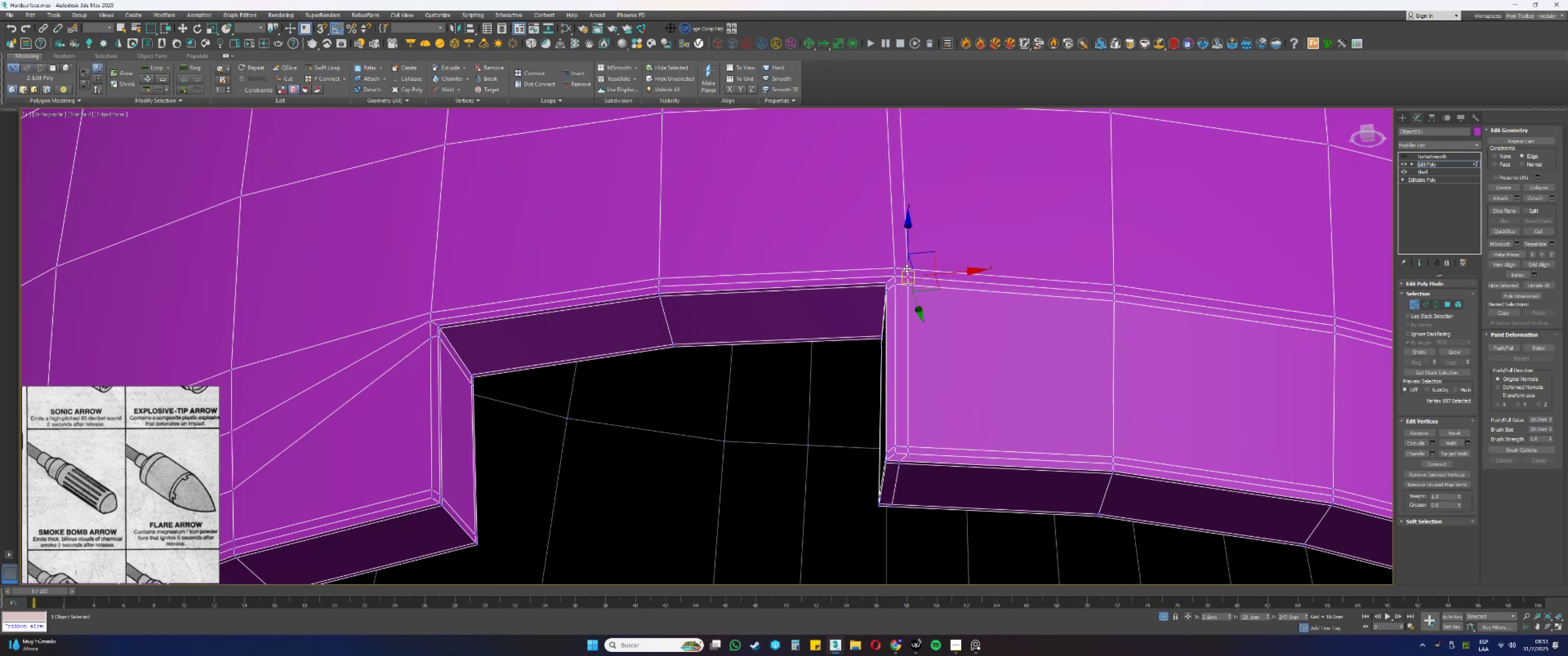 
double_click([907, 268])
 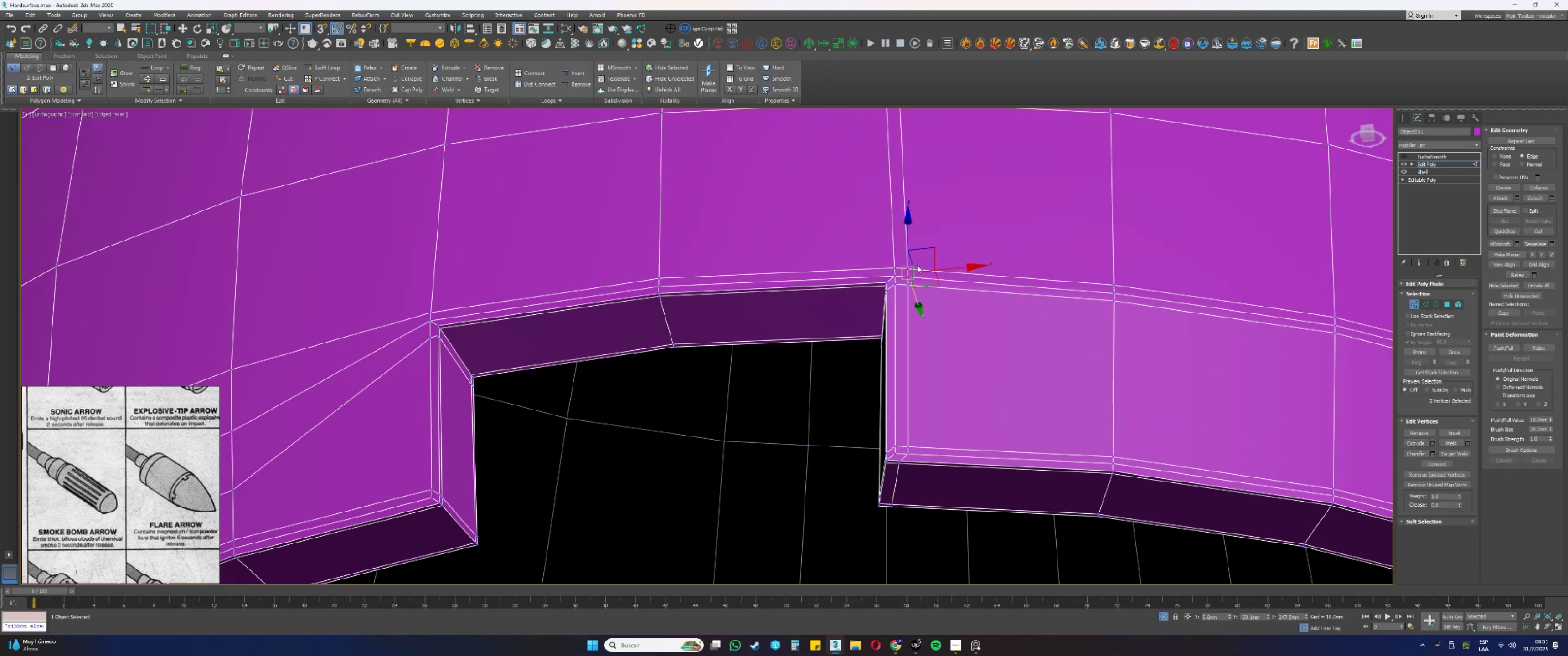 
scroll: coordinate [926, 269], scroll_direction: up, amount: 1.0
 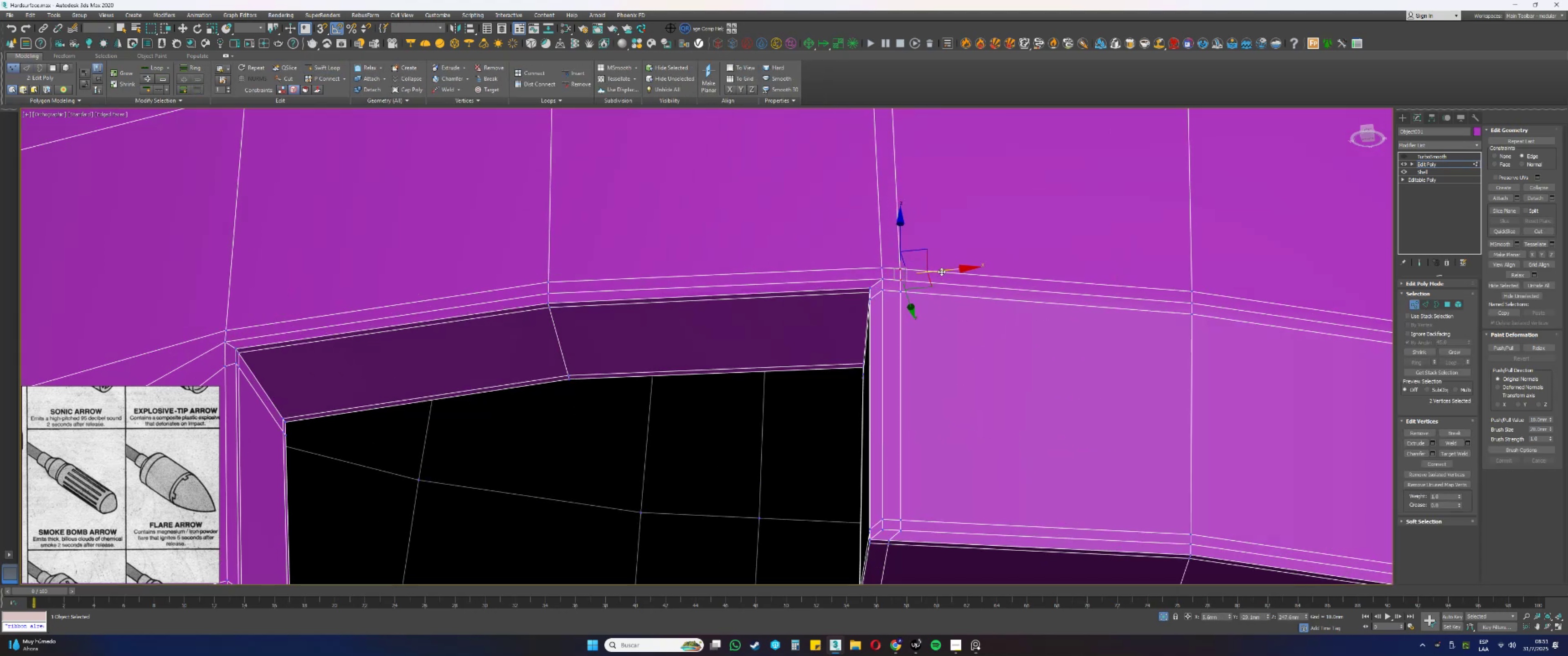 
left_click_drag(start_coordinate=[941, 272], to_coordinate=[946, 272])
 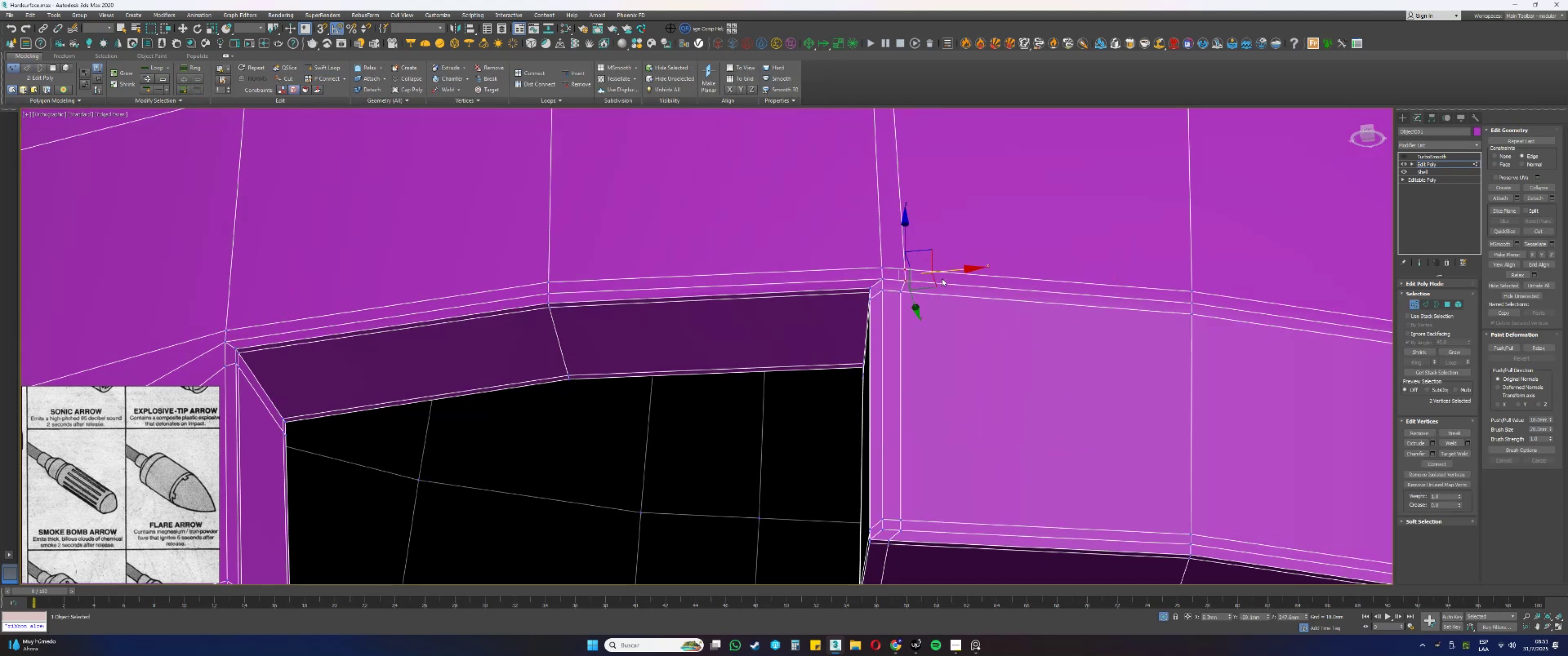 
left_click_drag(start_coordinate=[941, 271], to_coordinate=[944, 271])
 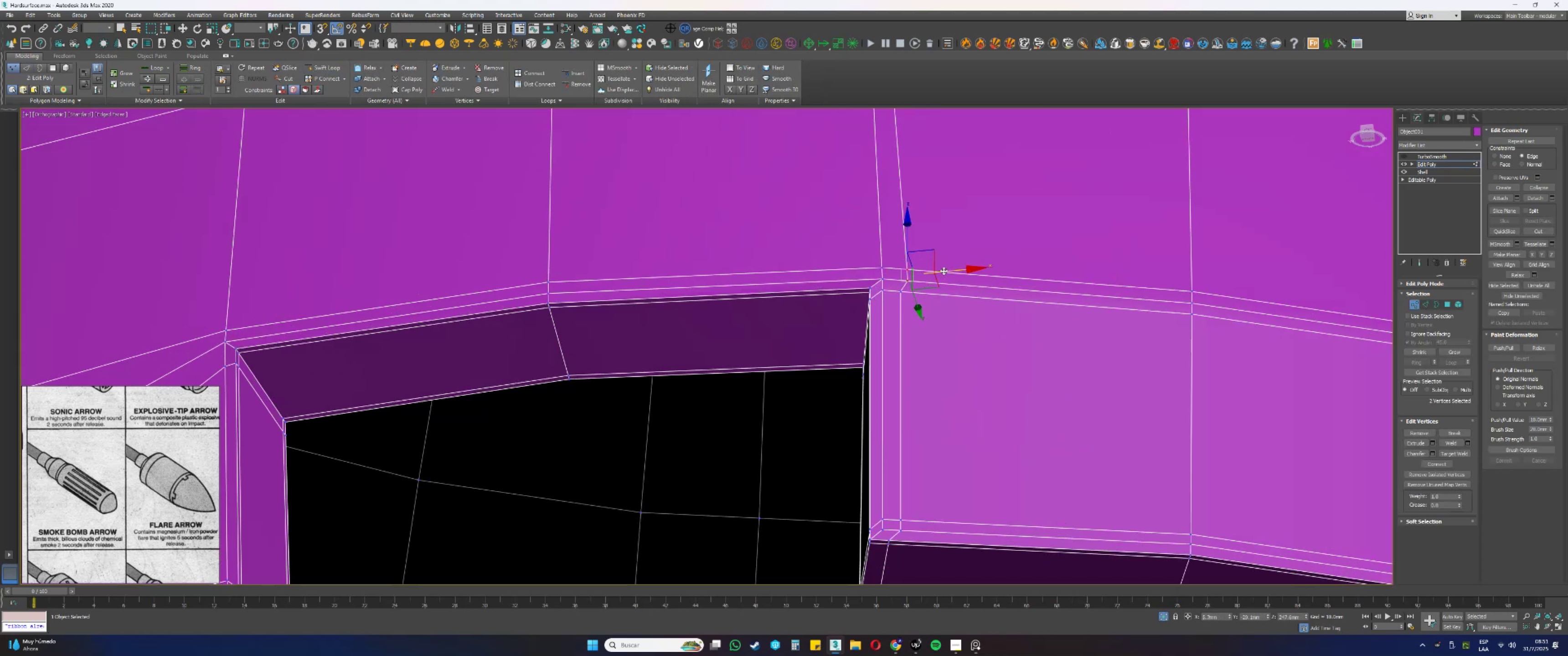 
hold_key(key=AltLeft, duration=0.55)
left_click_drag(start_coordinate=[936, 310], to_coordinate=[904, 278])
 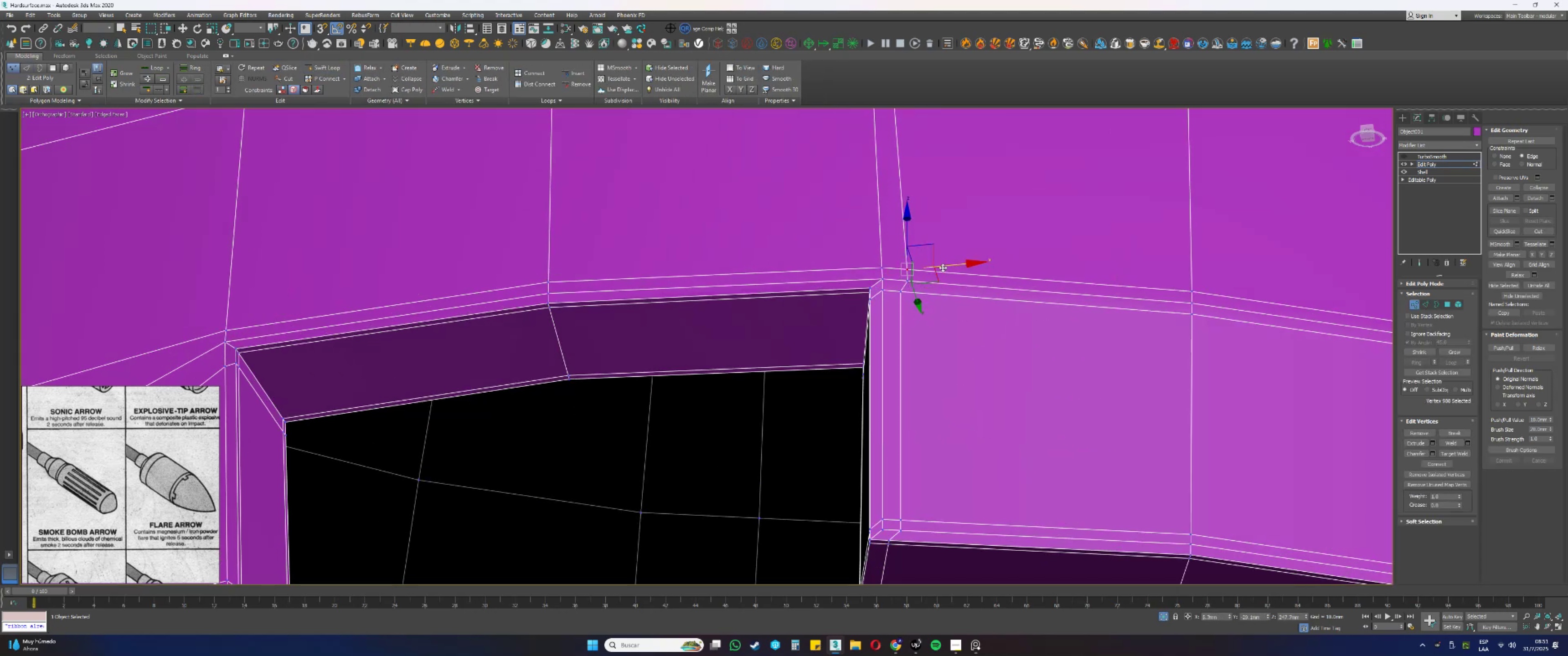 
left_click_drag(start_coordinate=[947, 265], to_coordinate=[953, 265])
 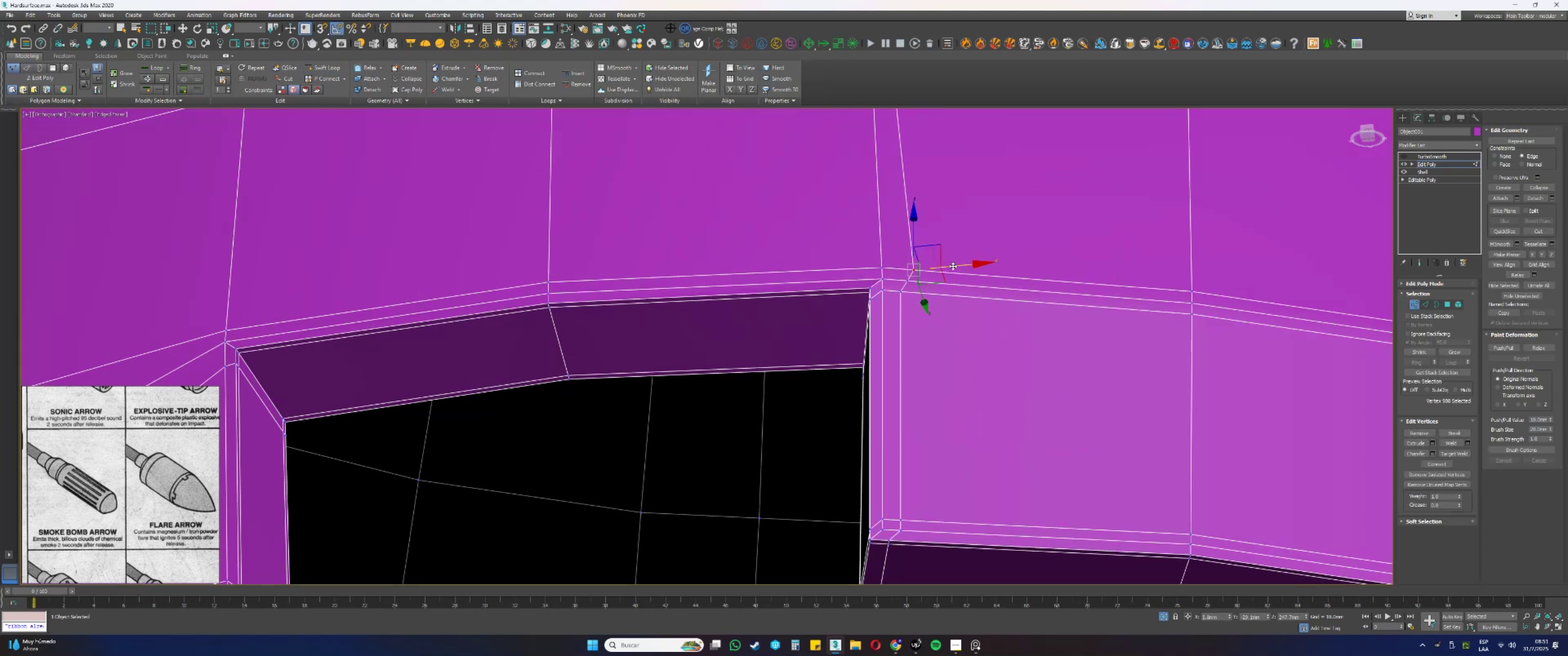 
scroll: coordinate [918, 313], scroll_direction: down, amount: 3.0
 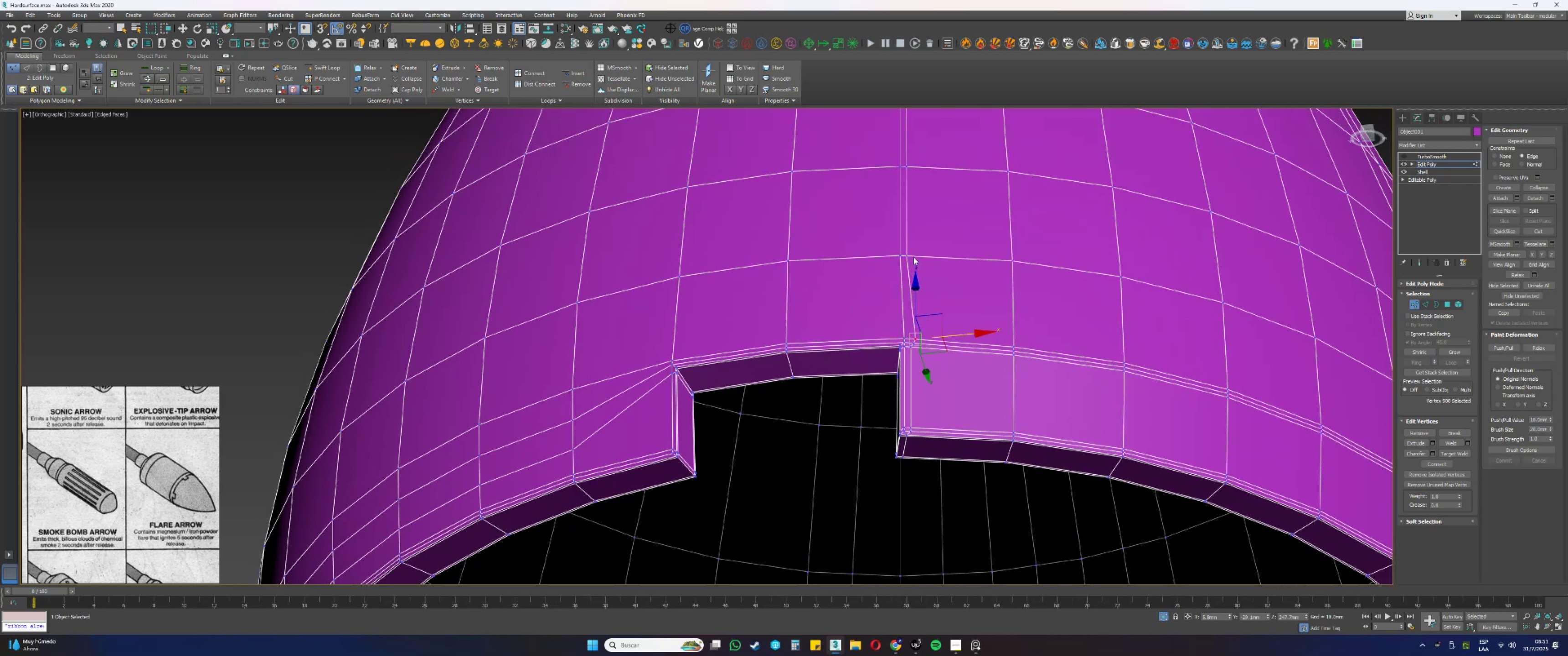 
left_click([908, 256])
 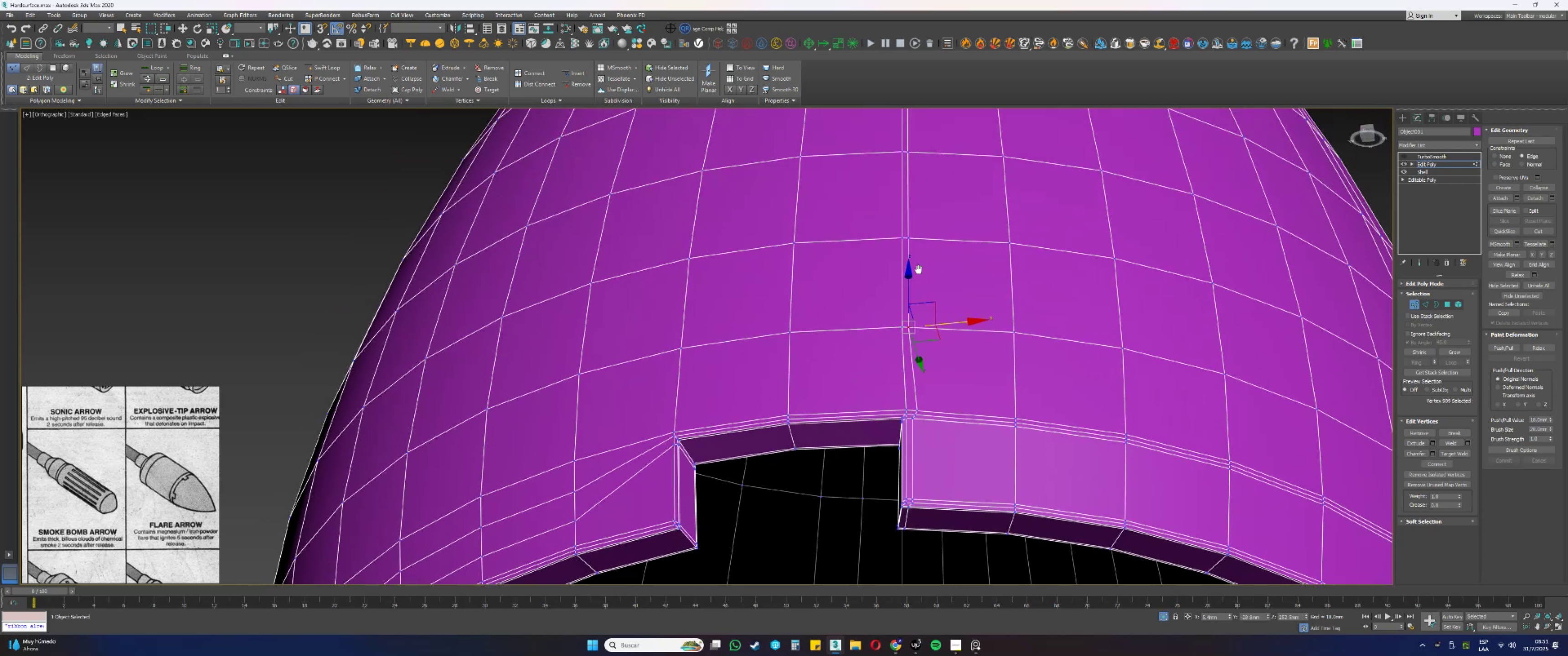 
scroll: coordinate [916, 292], scroll_direction: up, amount: 1.0
 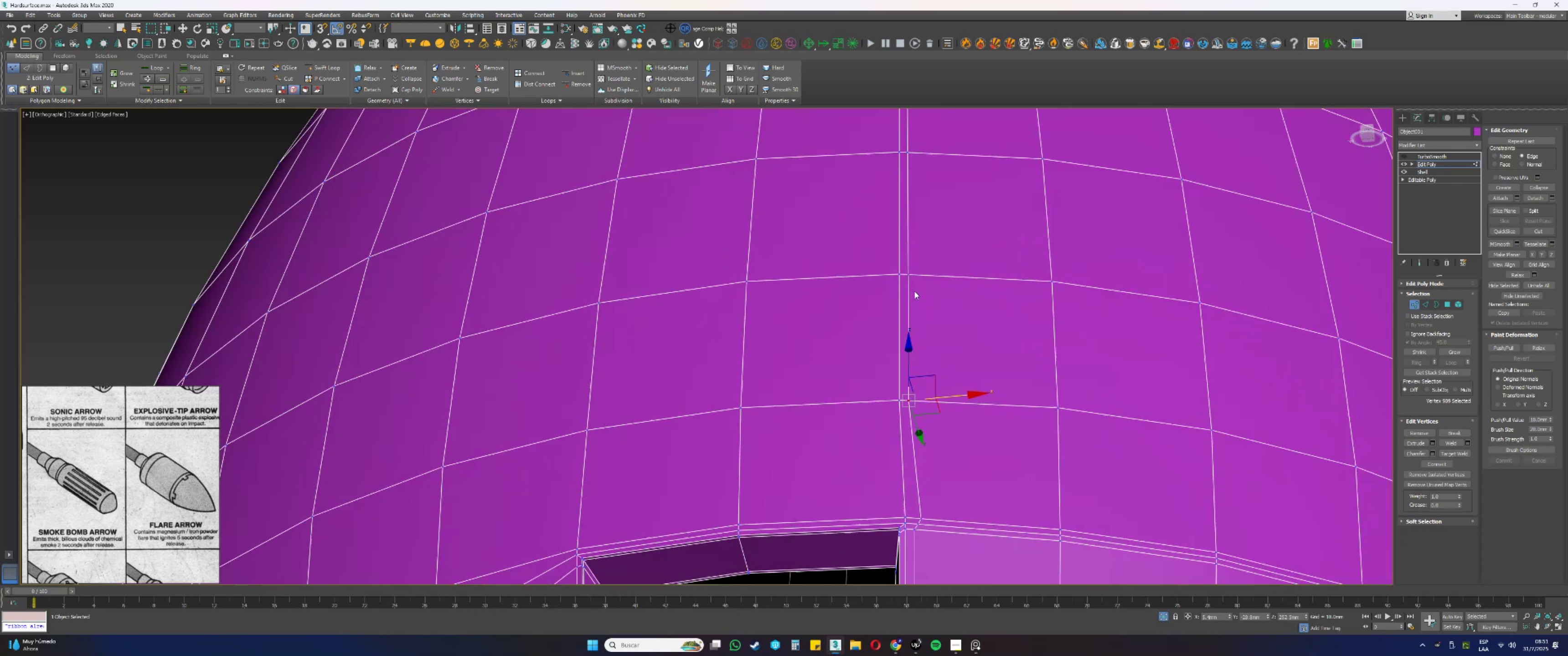 
hold_key(key=ControlLeft, duration=0.43)
left_click([909, 274])
 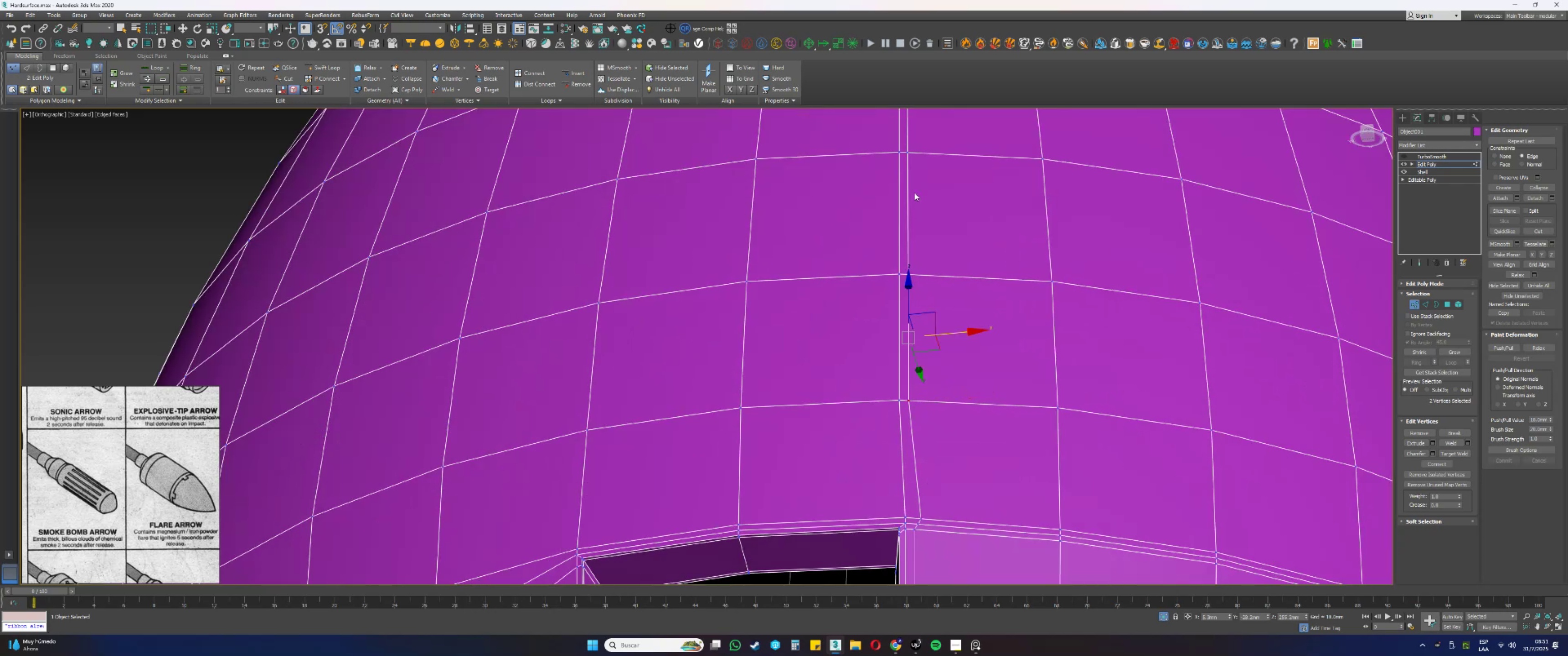 
hold_key(key=ControlLeft, duration=0.59)
left_click([907, 153])
 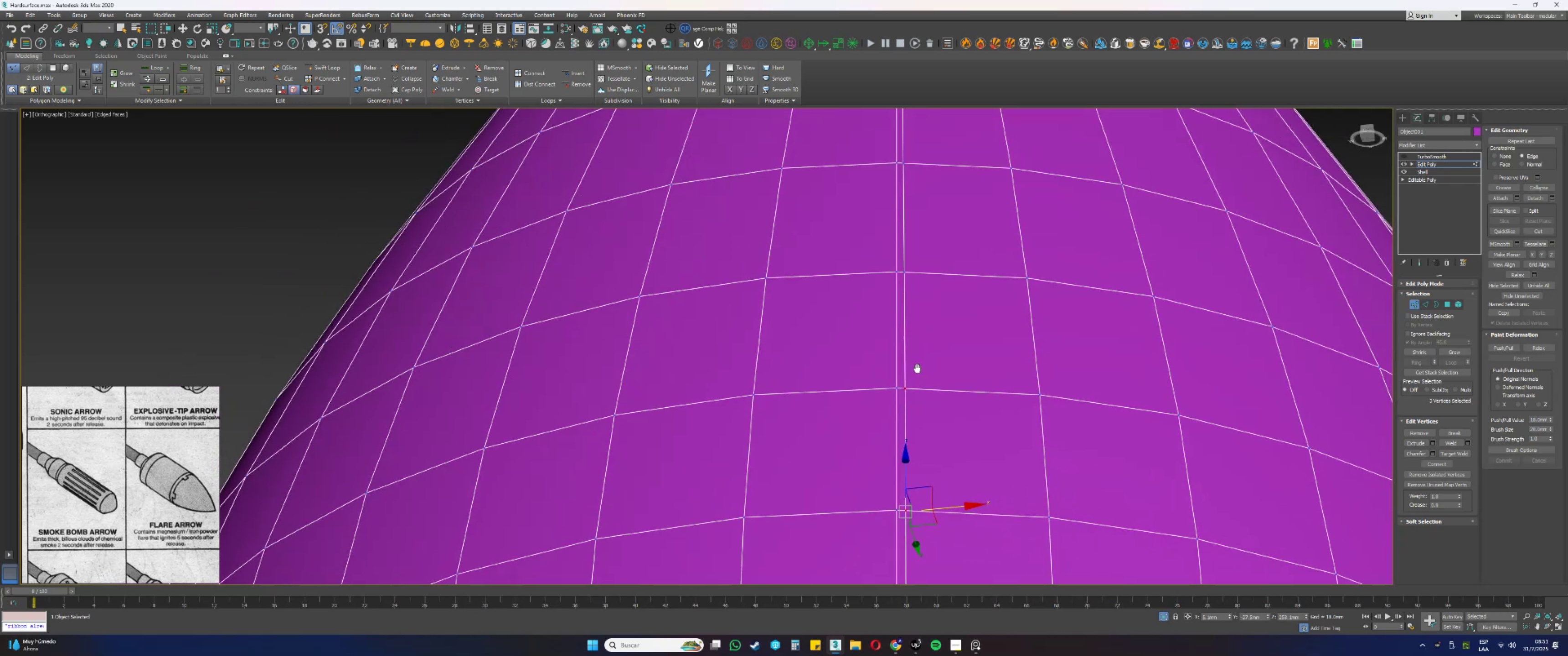 
hold_key(key=ControlLeft, duration=0.69)
left_click([904, 271])
 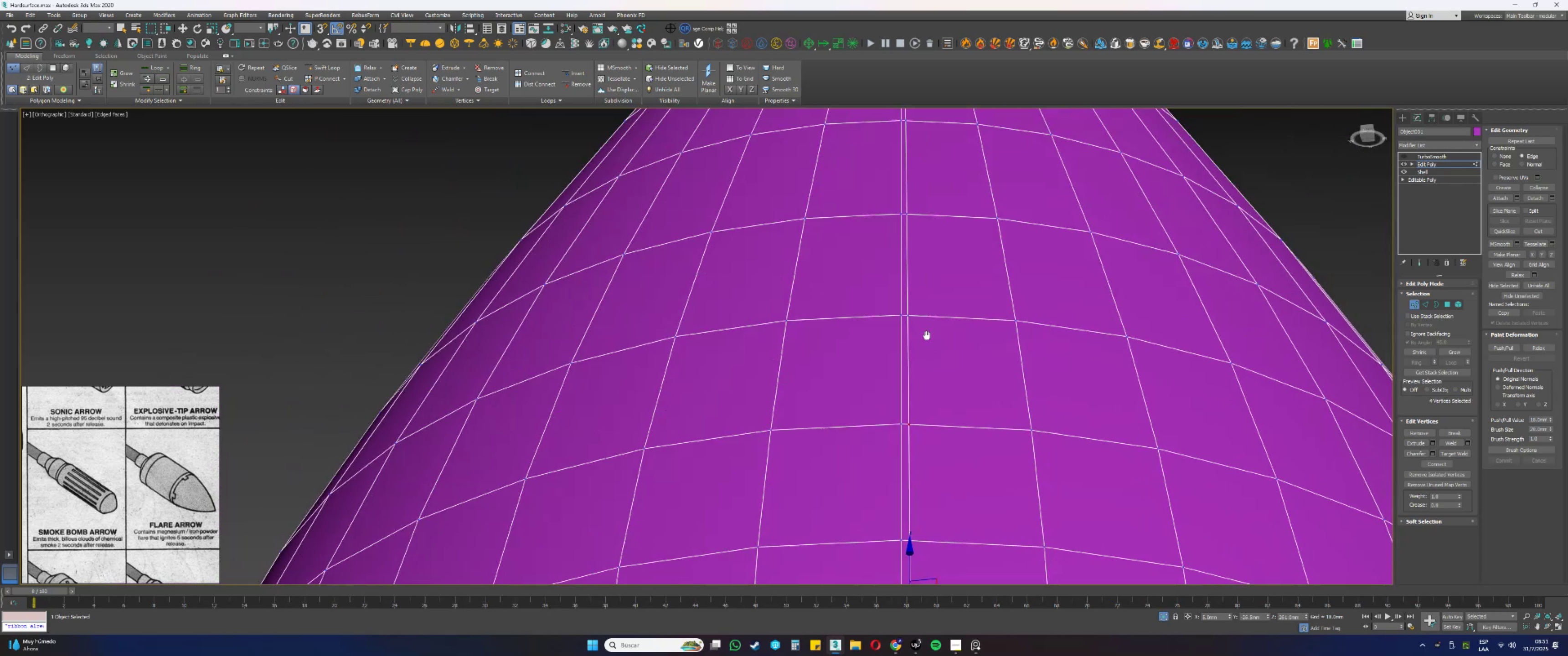 
hold_key(key=ControlLeft, duration=1.18)
left_click([907, 320])
 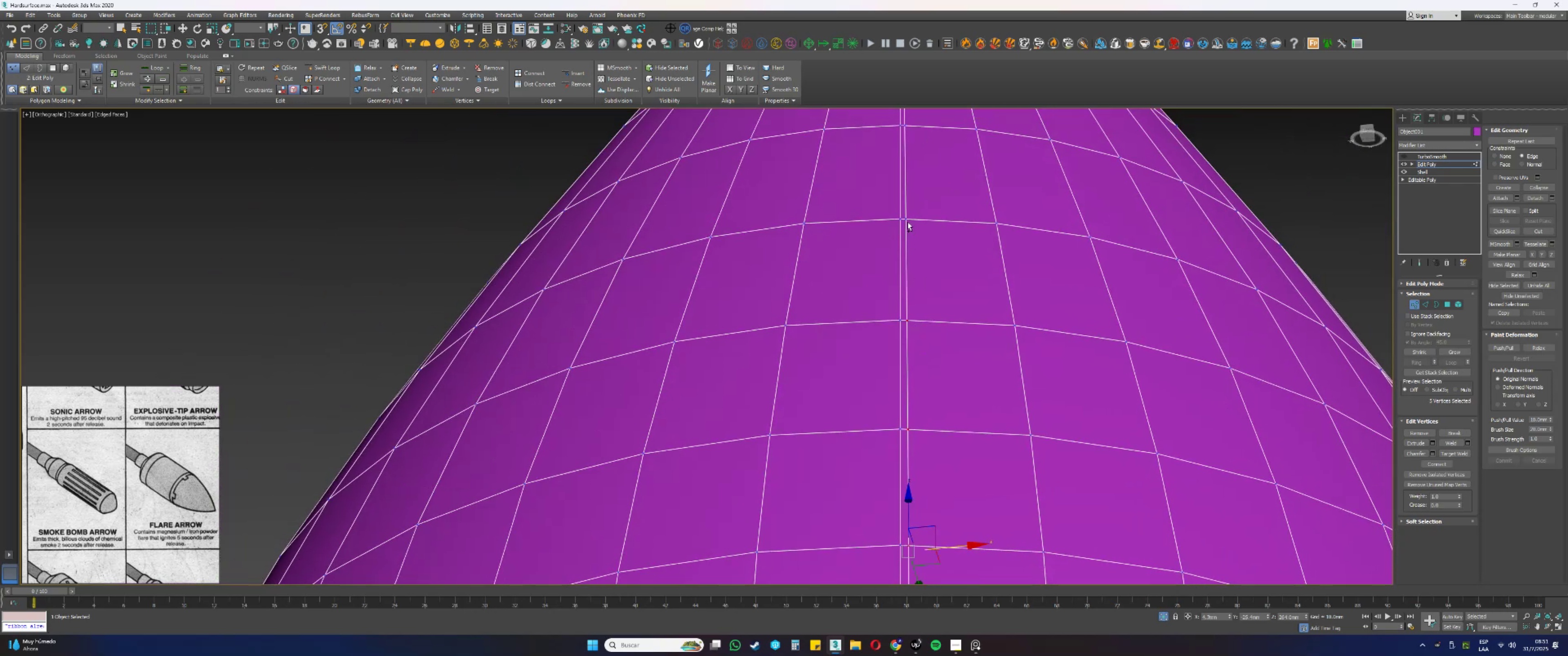 
left_click([906, 219])
 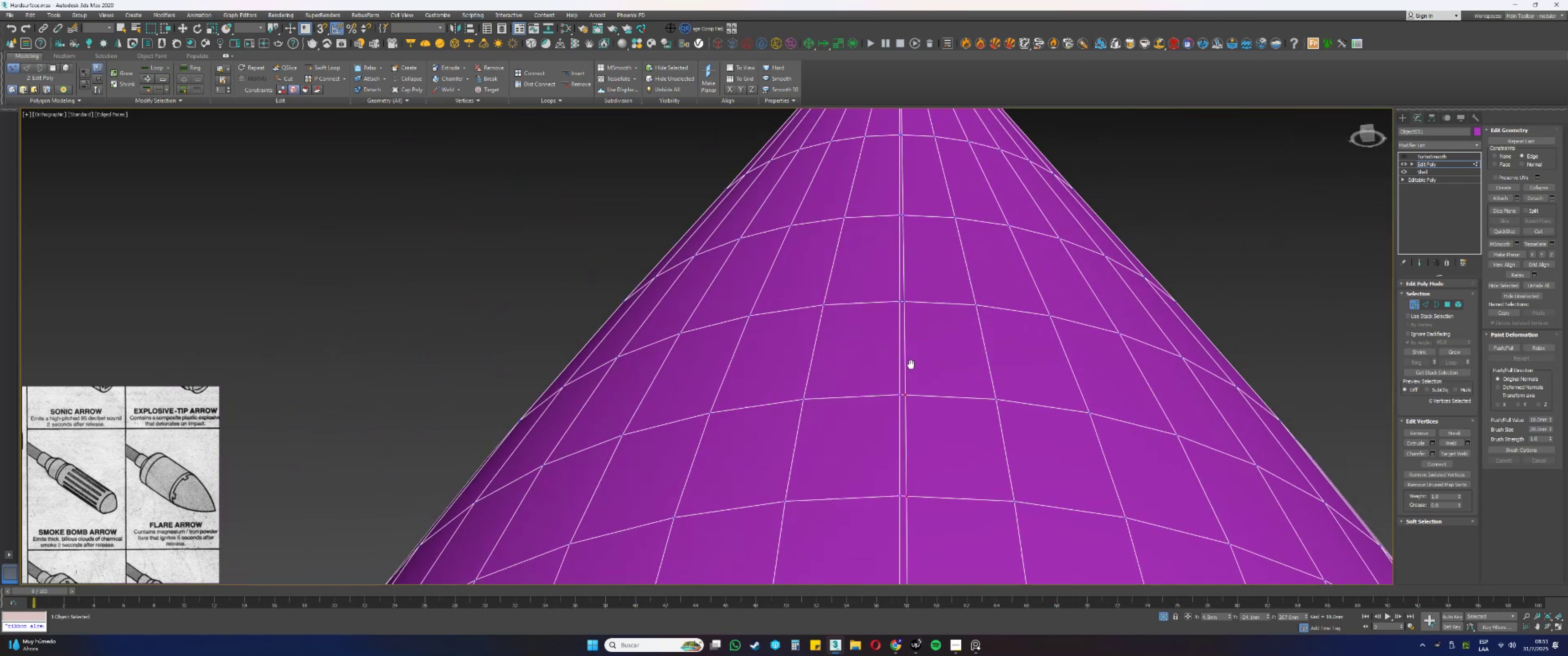 
scroll: coordinate [903, 331], scroll_direction: up, amount: 1.0
 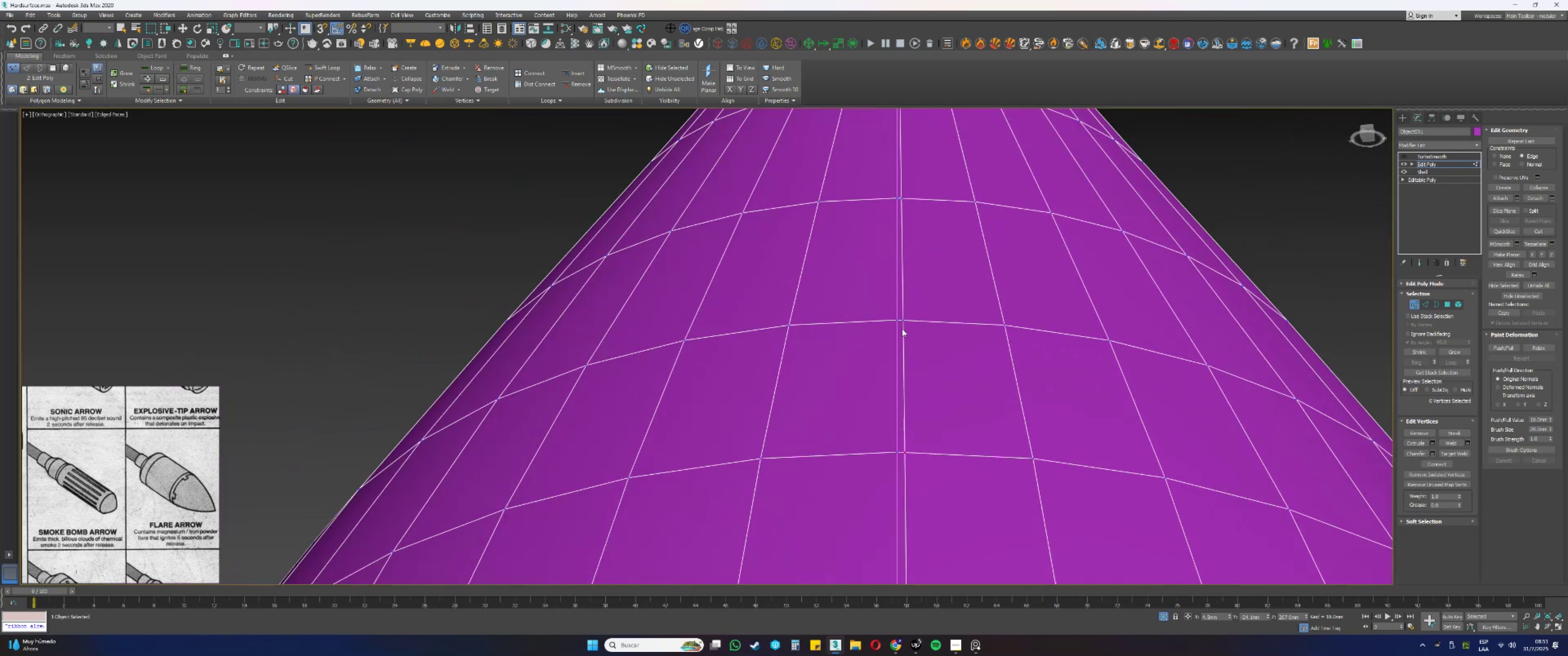 
hold_key(key=ControlLeft, duration=0.35)
left_click([903, 318])
 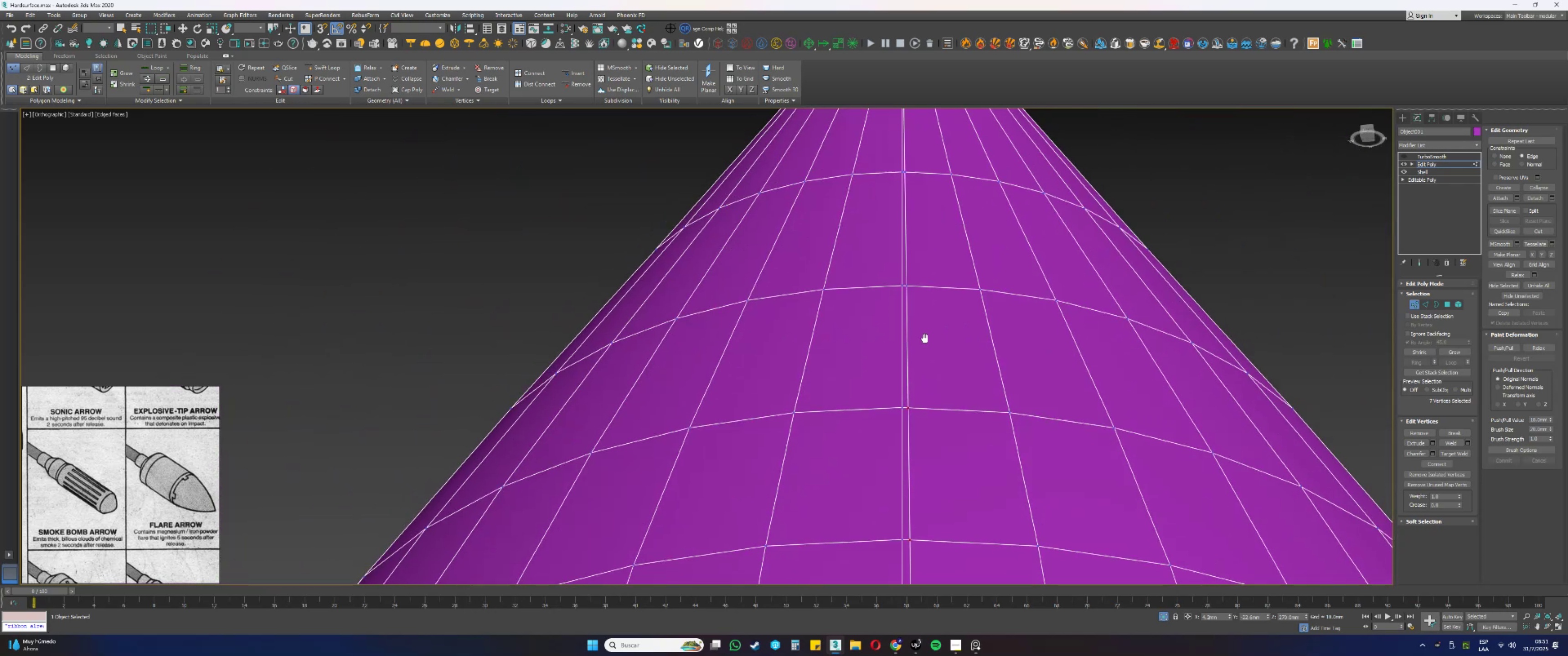 
hold_key(key=ControlLeft, duration=0.47)
left_click([907, 287])
 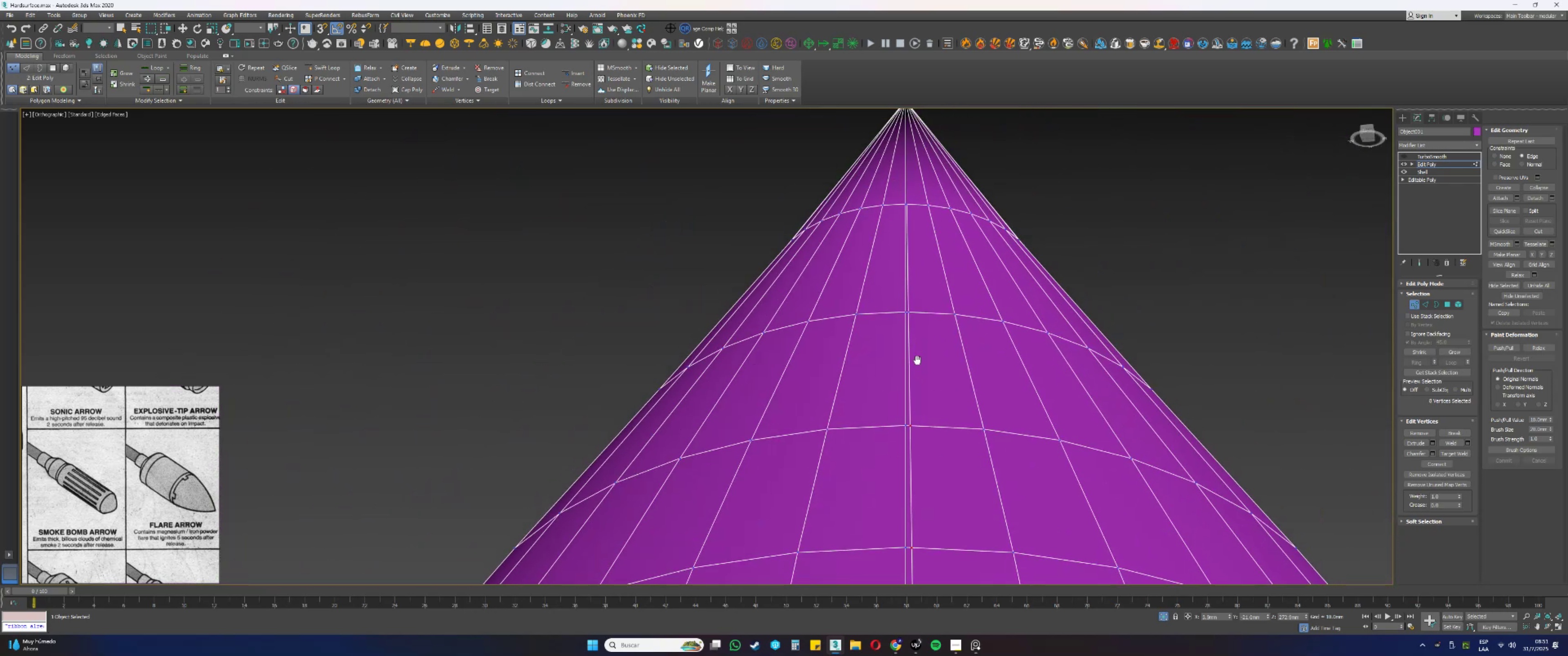 
hold_key(key=ControlLeft, duration=0.64)
left_click([910, 313])
 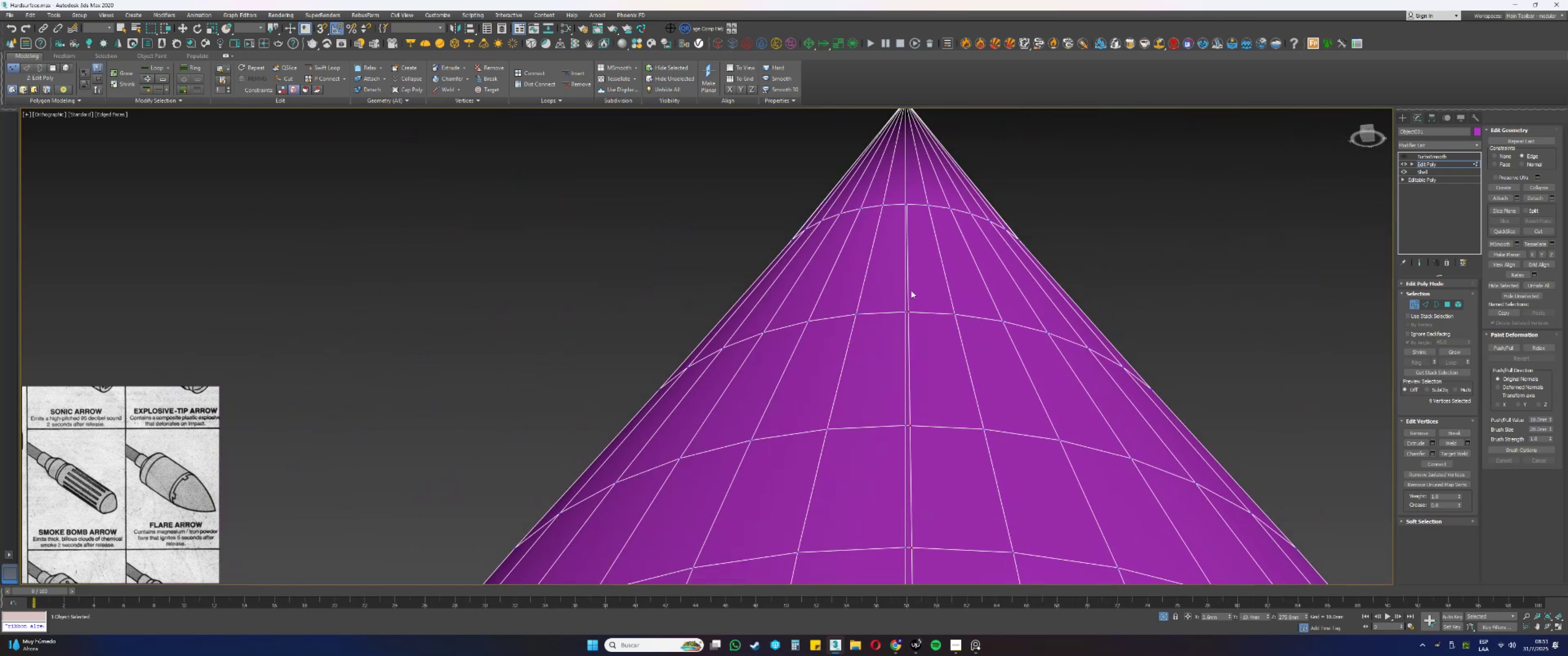 
scroll: coordinate [911, 216], scroll_direction: up, amount: 2.0
 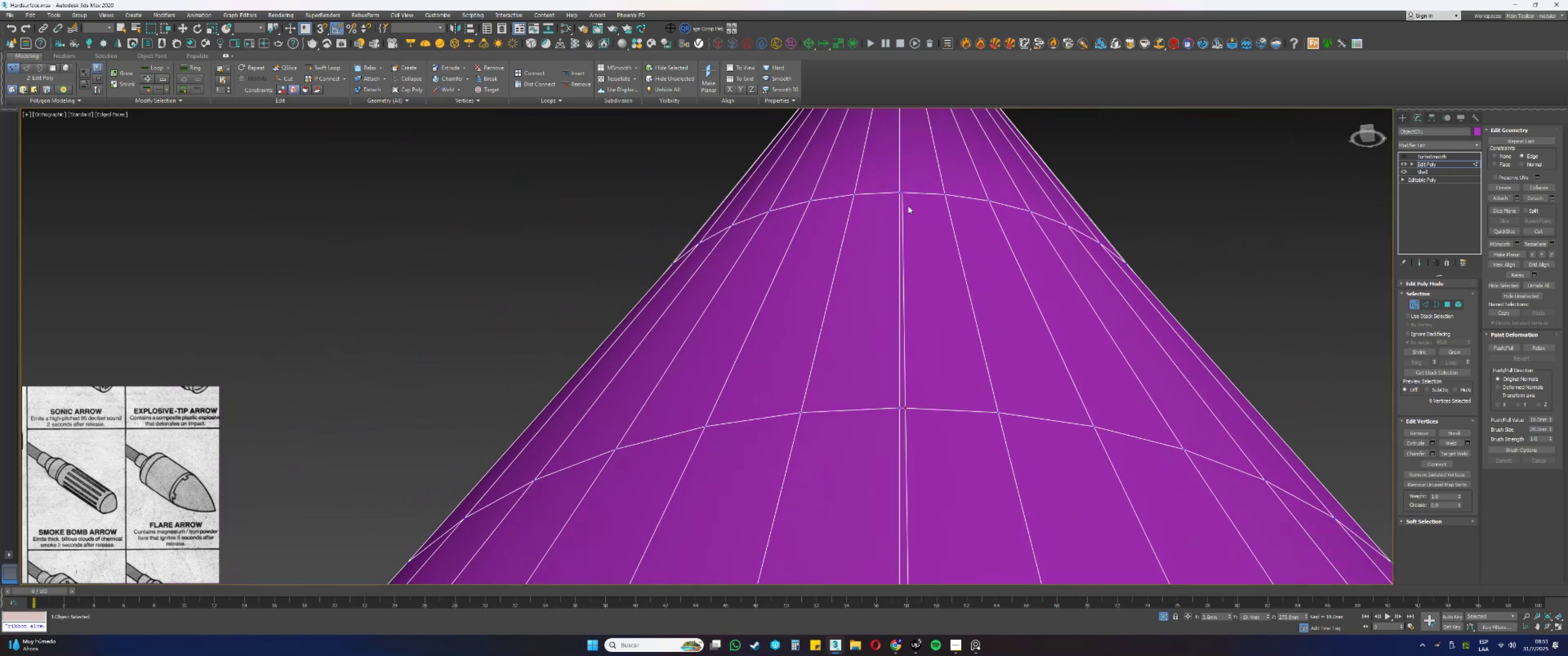 
hold_key(key=ControlLeft, duration=0.49)
left_click([903, 190])
 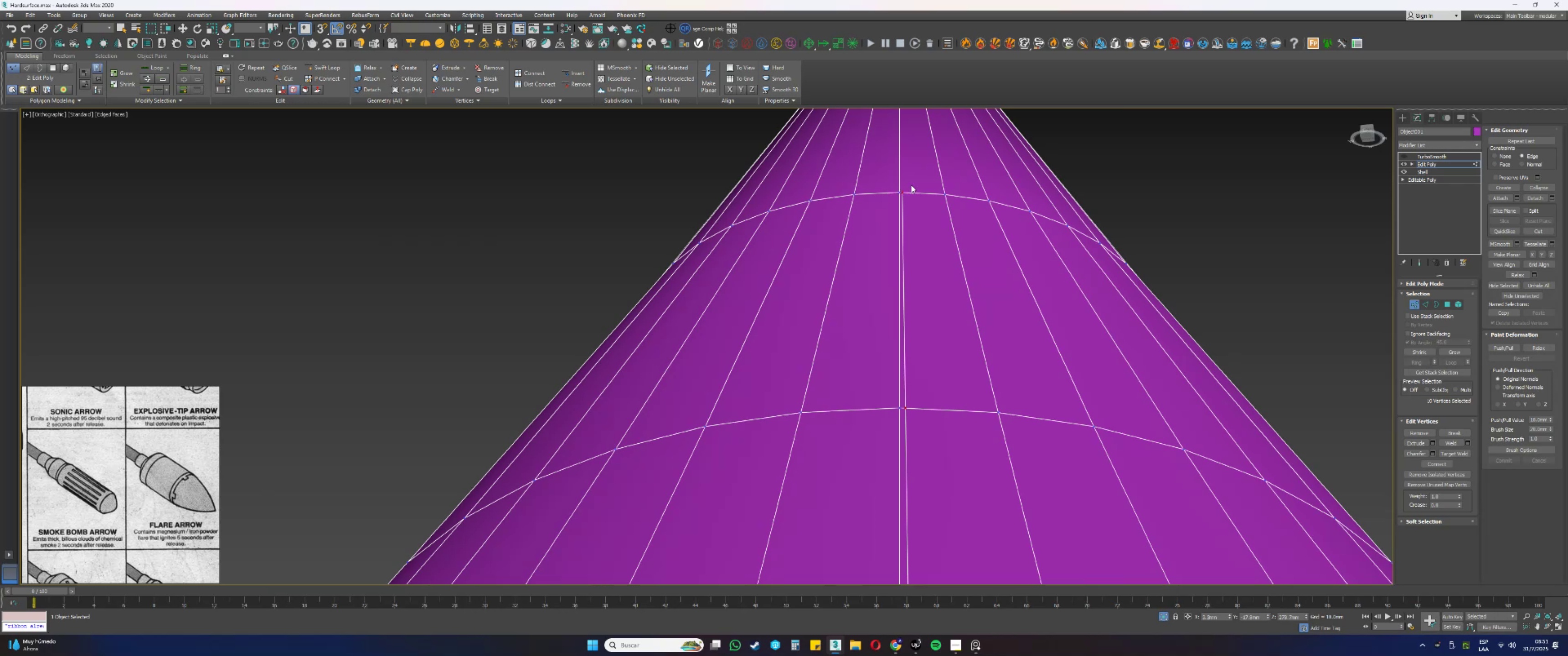 
scroll: coordinate [912, 172], scroll_direction: down, amount: 5.0
 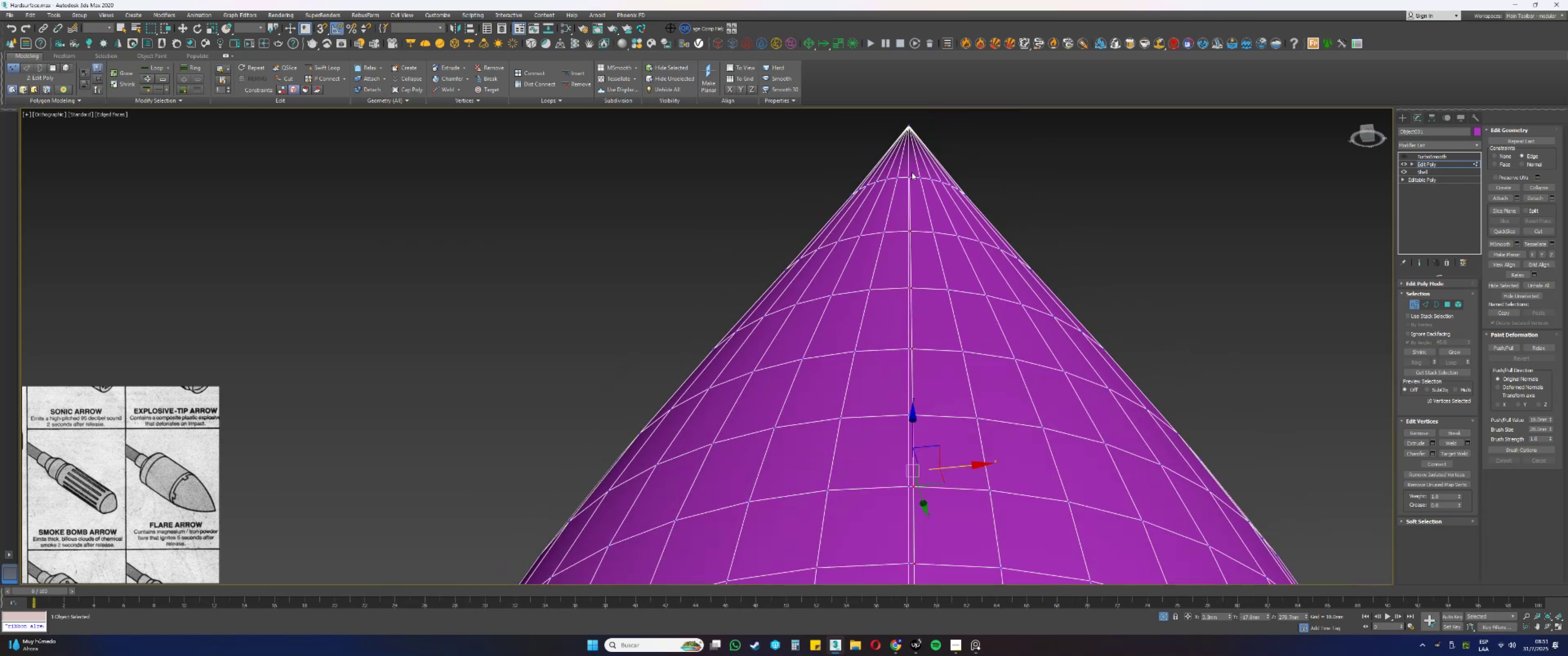 
hold_key(key=AltLeft, duration=0.84)
 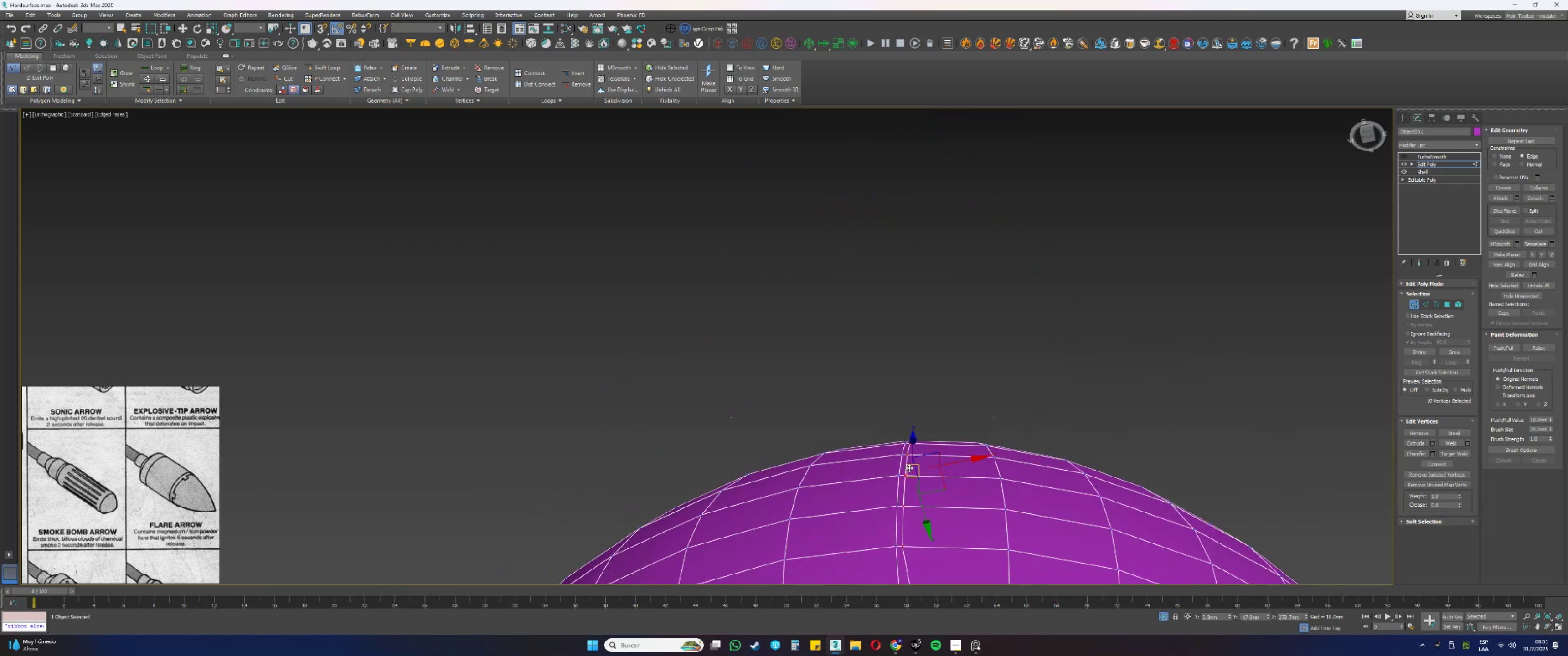 
scroll: coordinate [900, 285], scroll_direction: down, amount: 2.0
 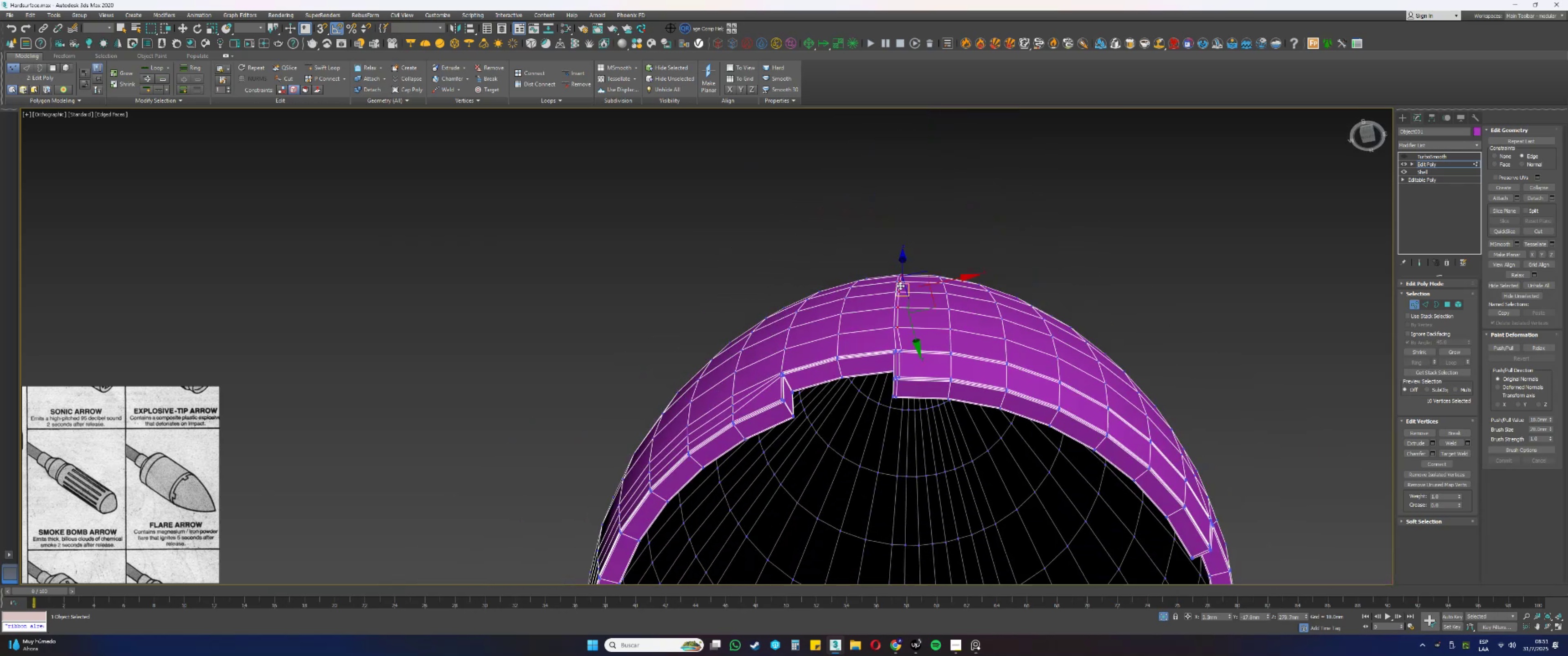 
hold_key(key=AltLeft, duration=0.52)
 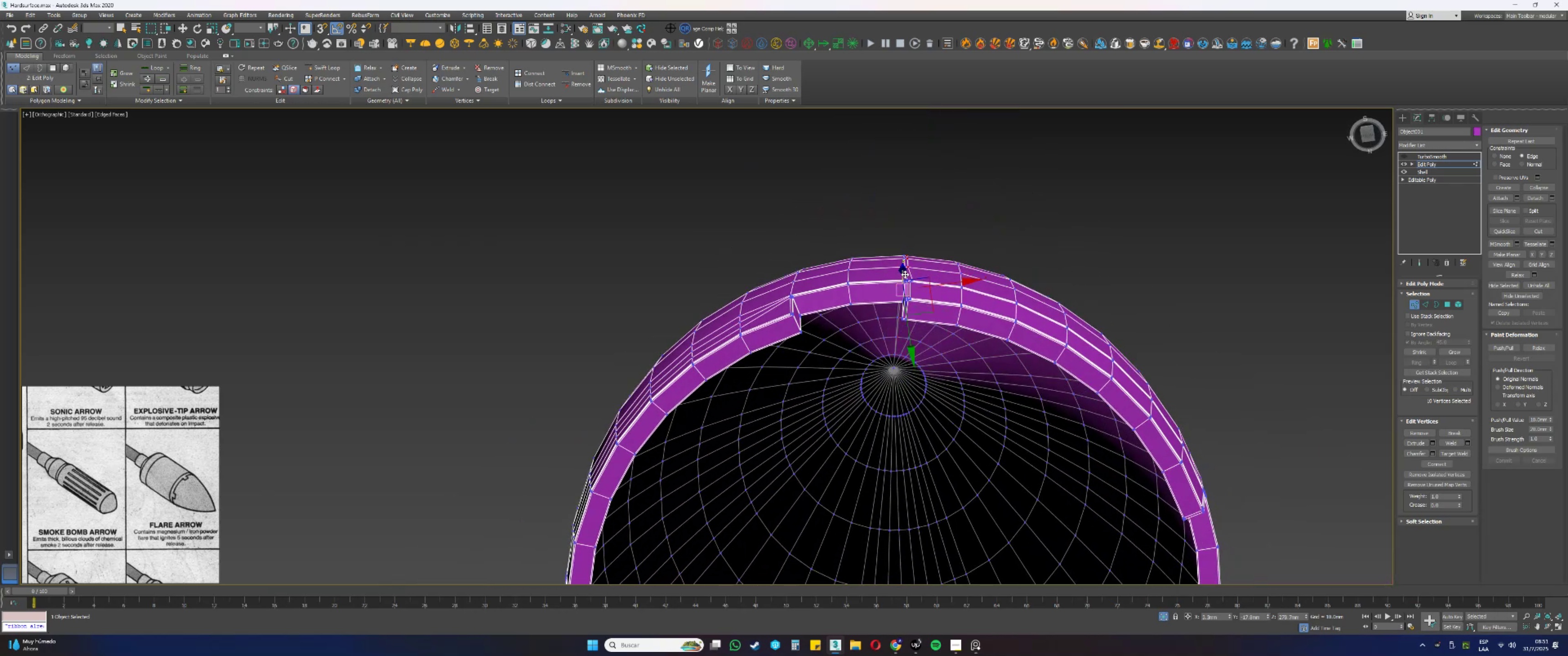 
scroll: coordinate [918, 302], scroll_direction: up, amount: 2.0
 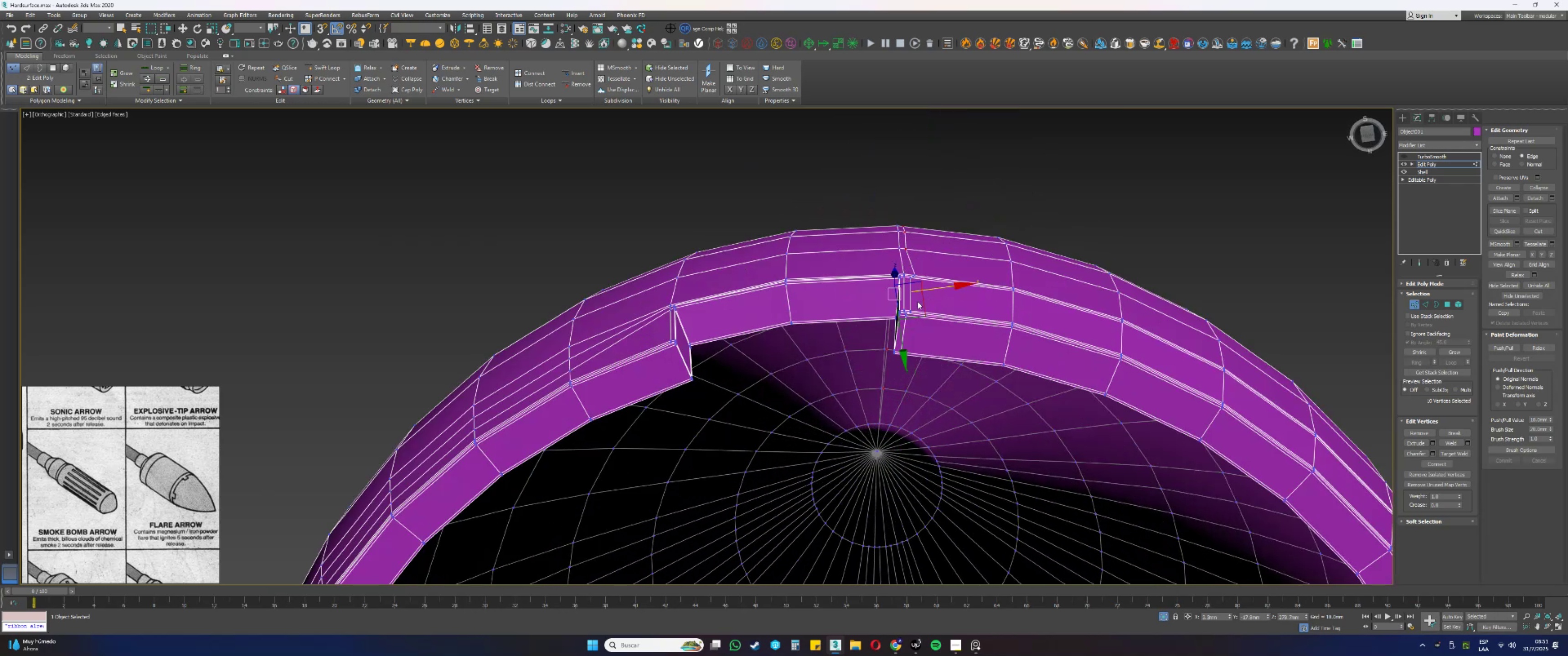 
key(Alt+AltLeft)
 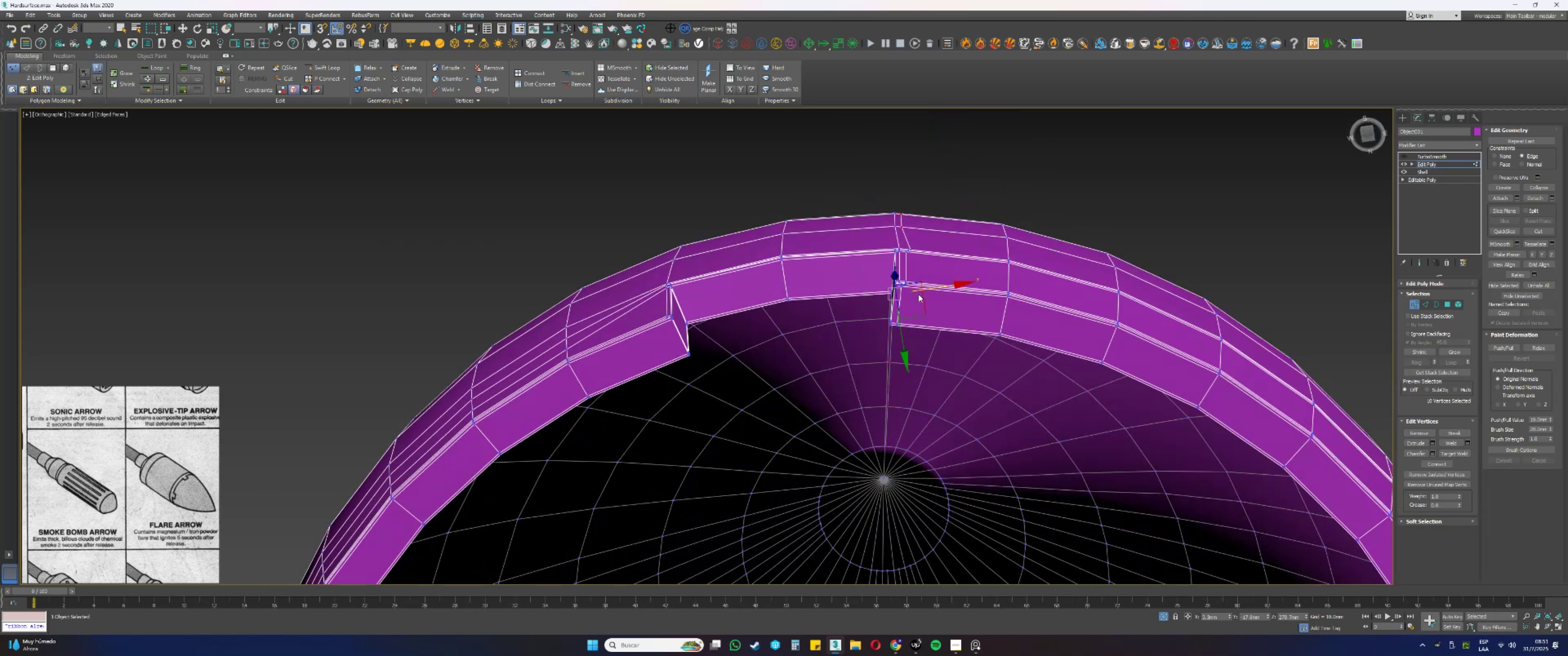 
key(Alt+AltLeft)
 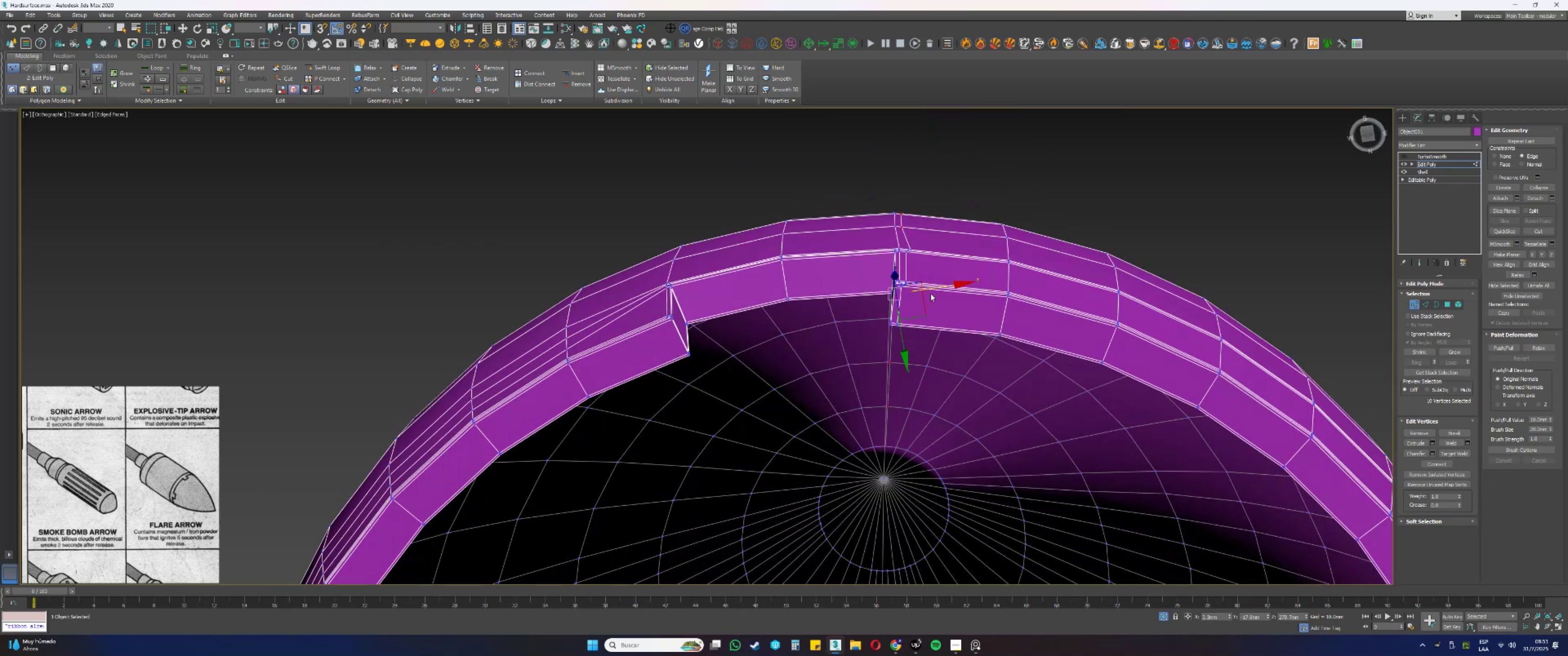 
scroll: coordinate [929, 293], scroll_direction: up, amount: 1.0
 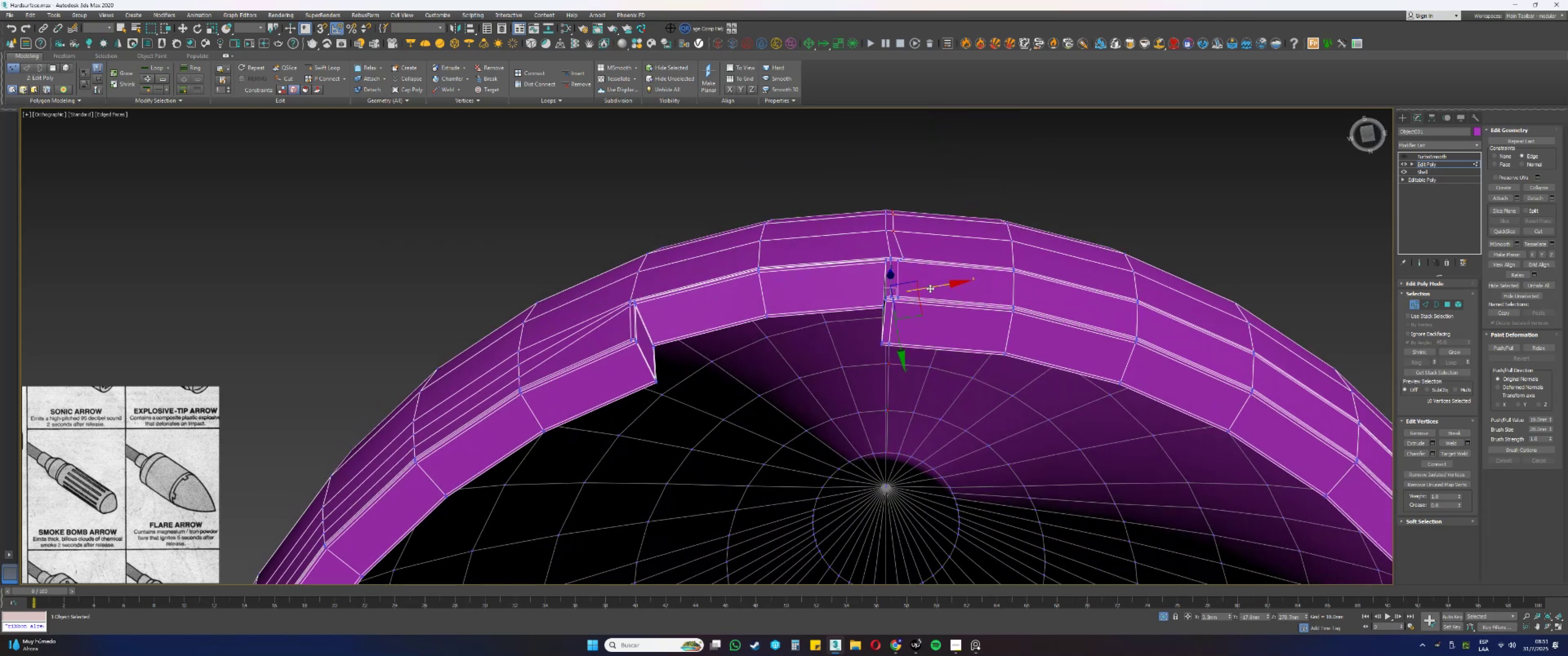 
left_click_drag(start_coordinate=[930, 287], to_coordinate=[935, 285])
 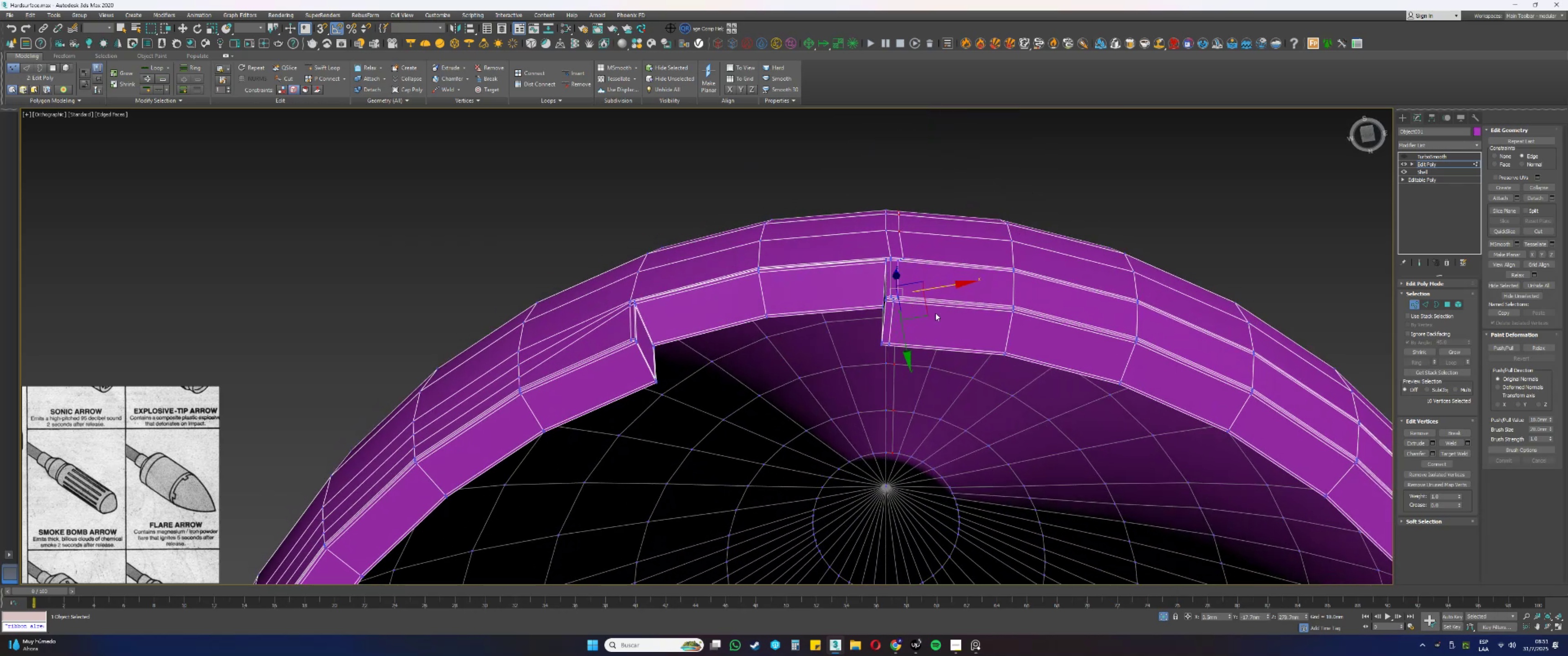 
hold_key(key=AltLeft, duration=0.42)
left_click_drag(start_coordinate=[908, 467], to_coordinate=[880, 445])
 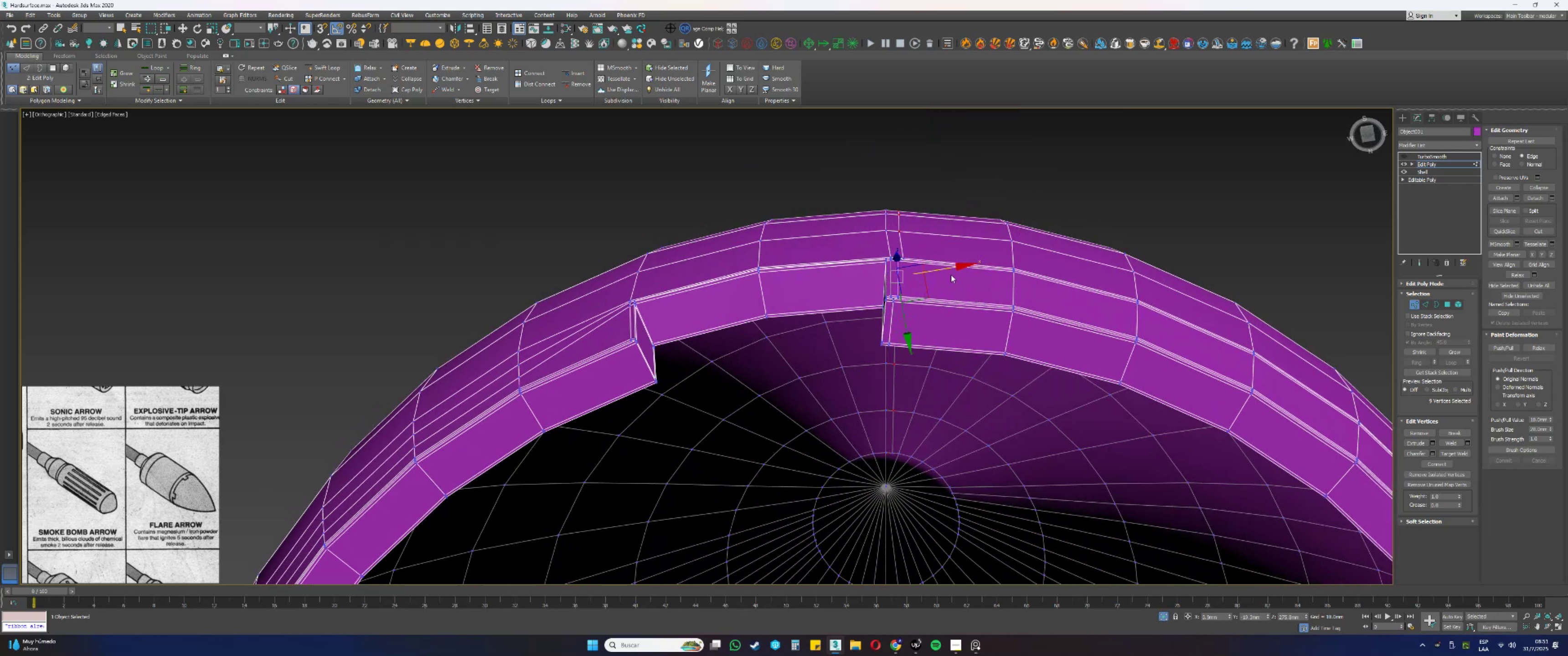 
left_click_drag(start_coordinate=[947, 270], to_coordinate=[953, 270])
 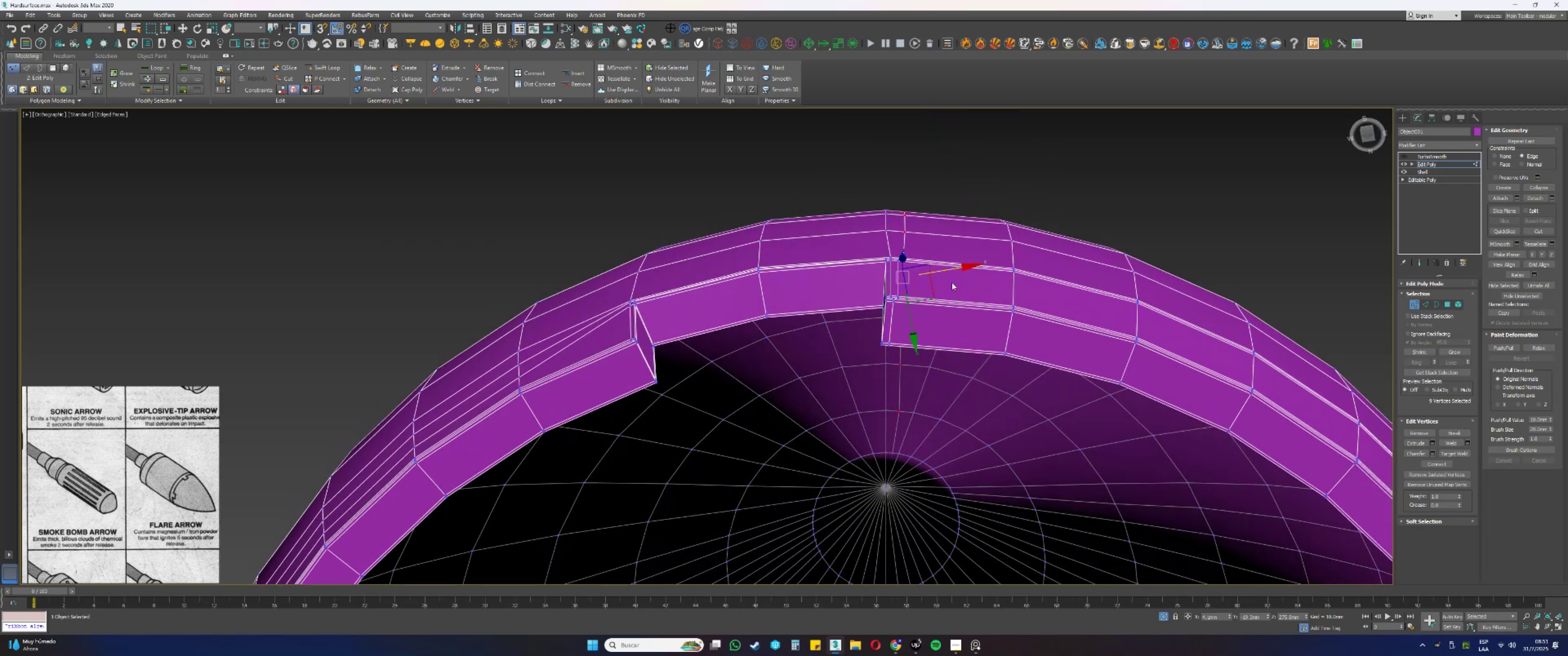 
key(Alt+AltLeft)
 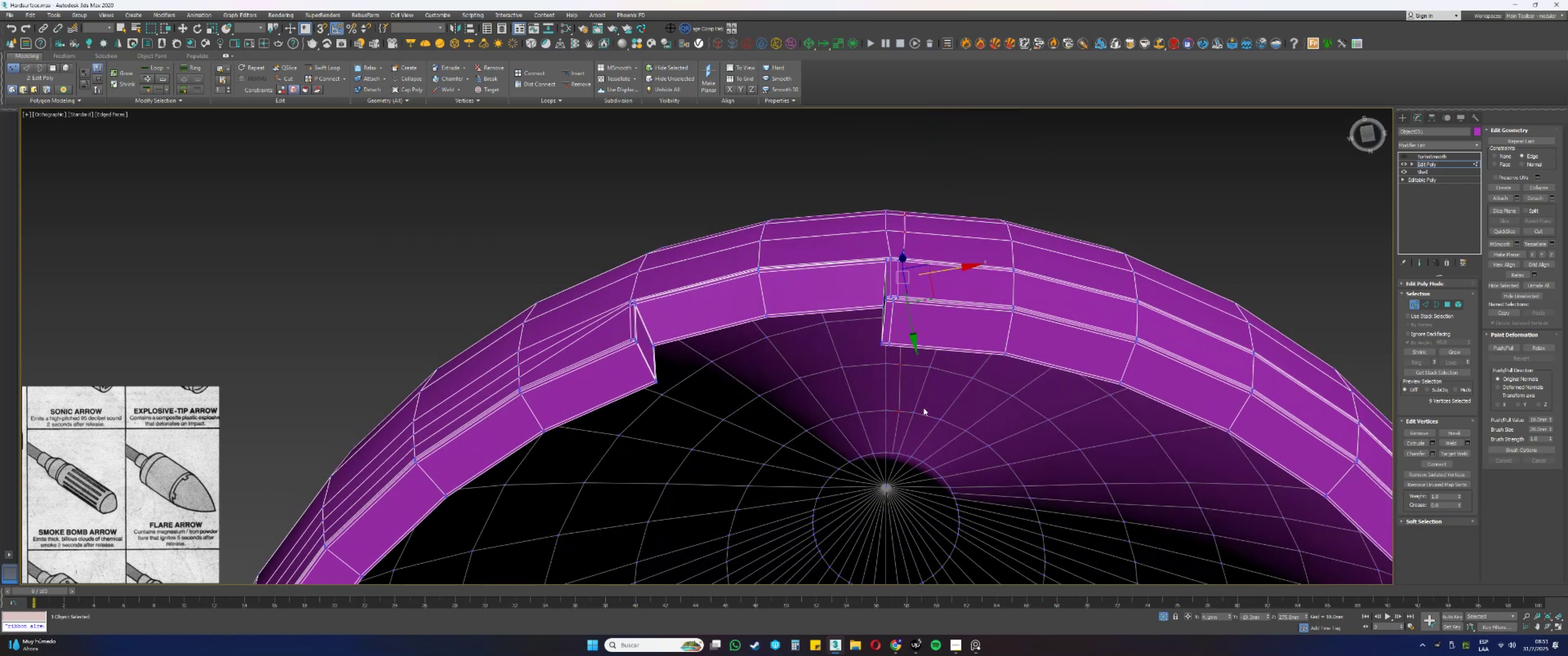 
left_click_drag(start_coordinate=[918, 422], to_coordinate=[899, 400])
 